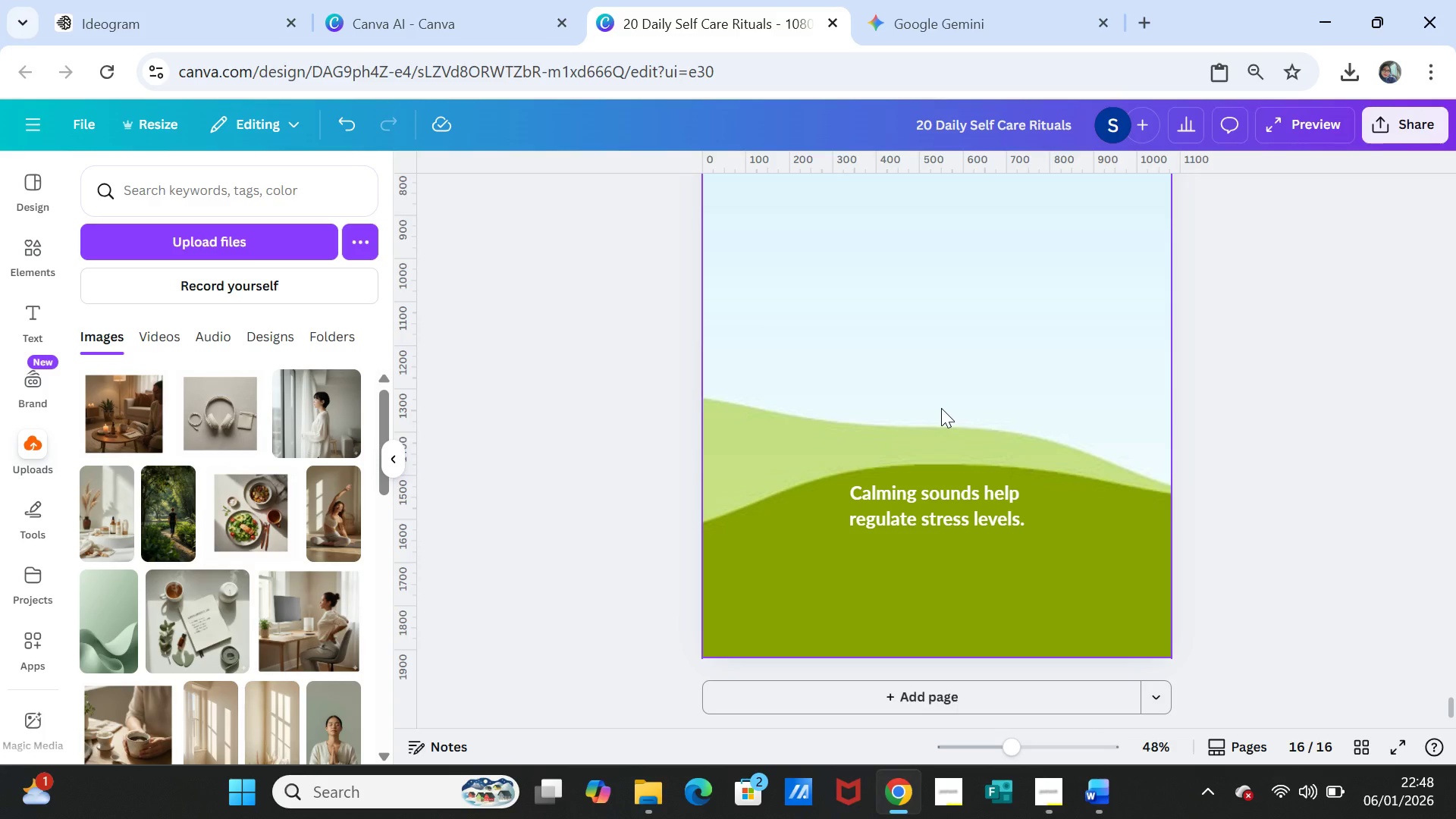 
left_click([941, 408])
 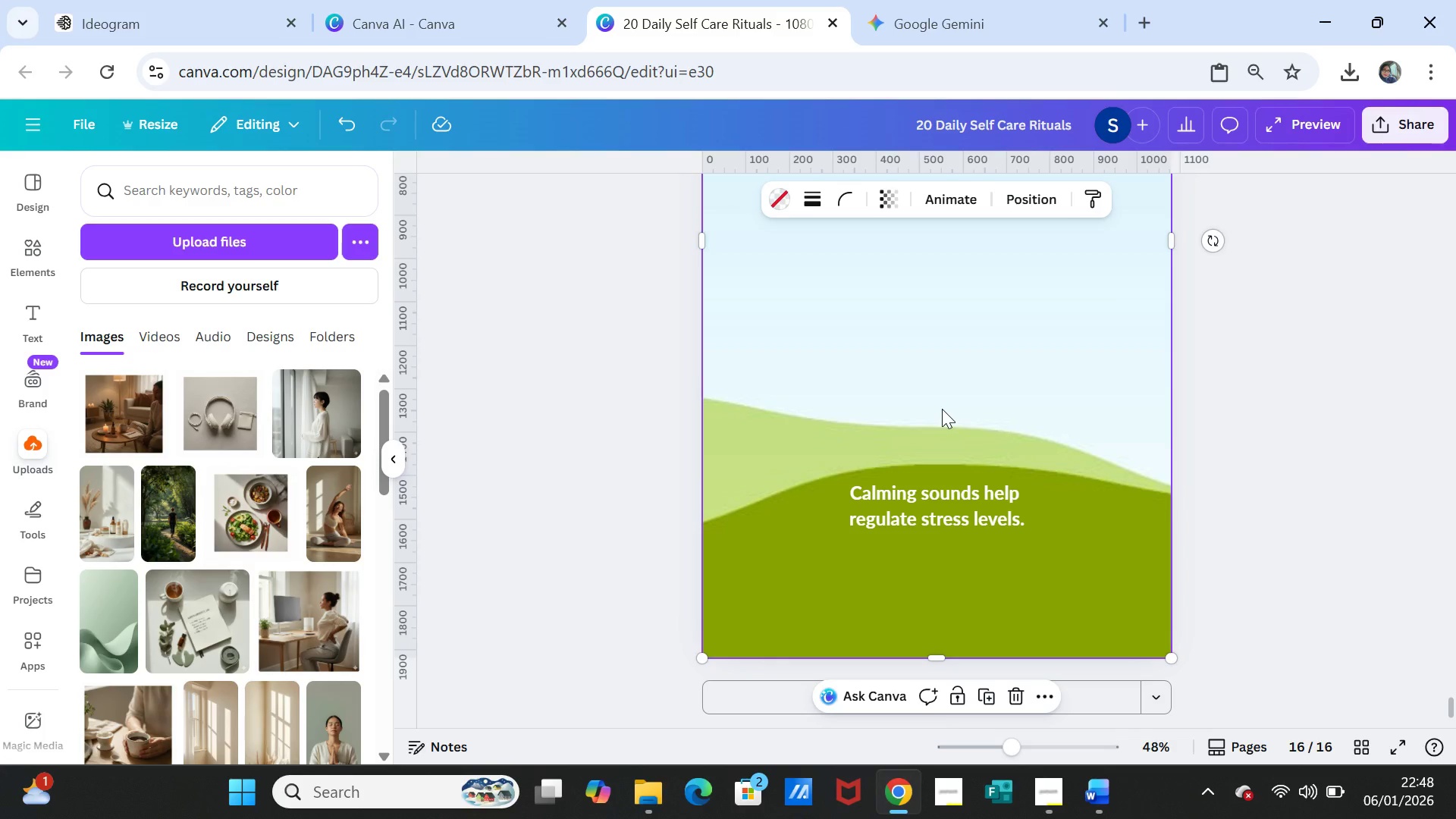 
key(Control+V)
 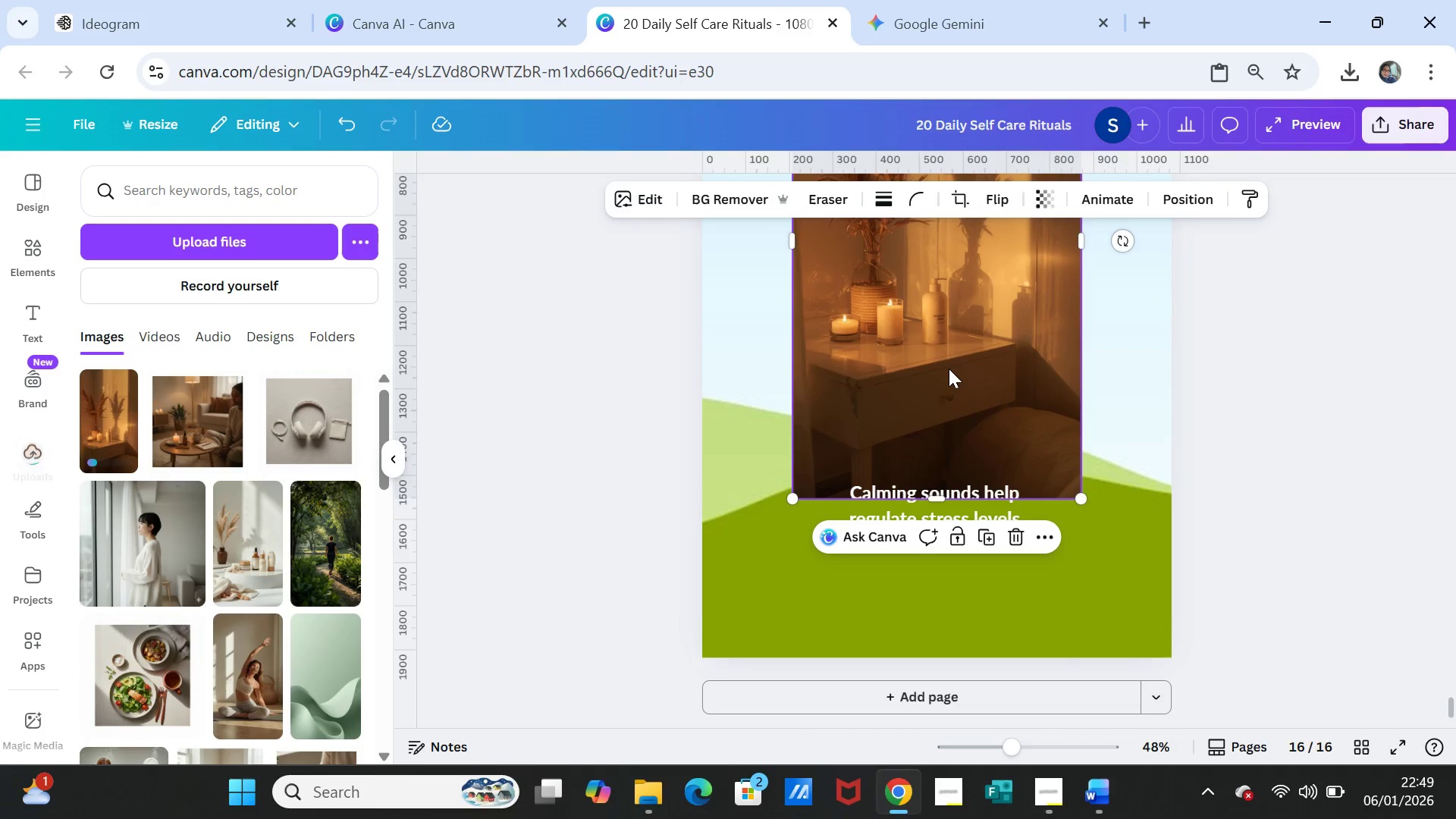 
left_click_drag(start_coordinate=[949, 369], to_coordinate=[949, 361])
 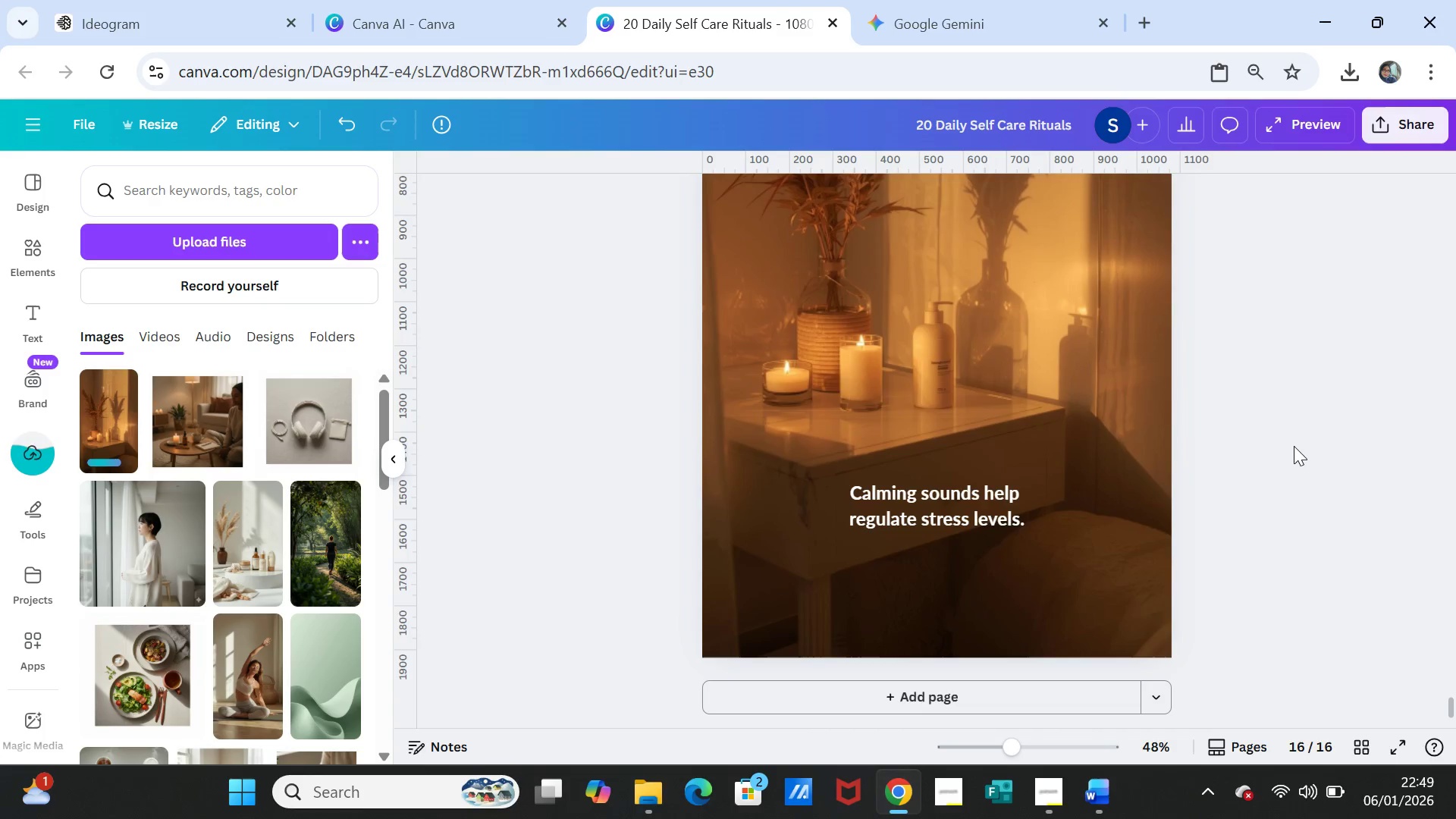 
left_click([1294, 446])
 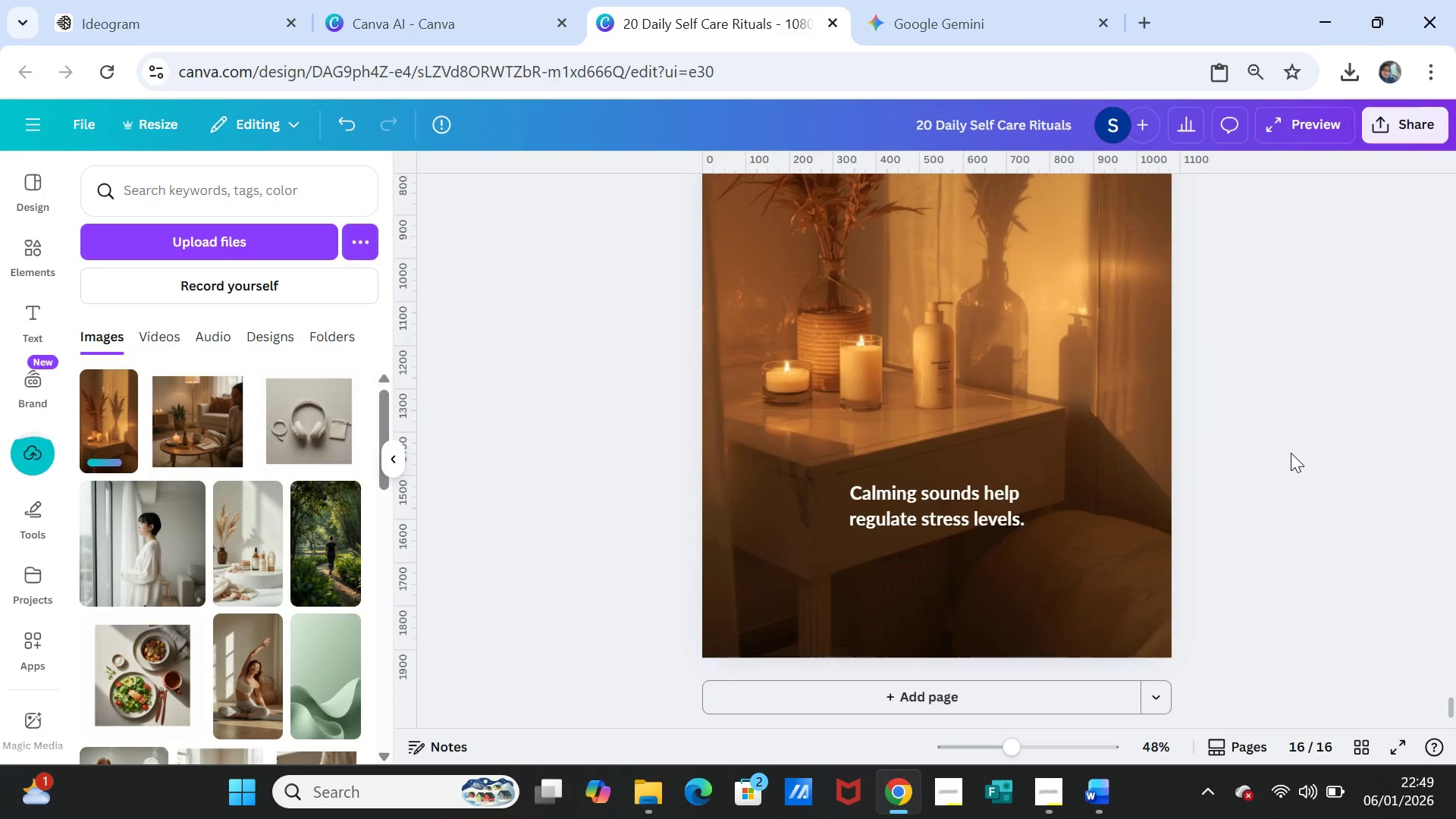 
scroll: coordinate [1063, 603], scroll_direction: up, amount: 2.0
 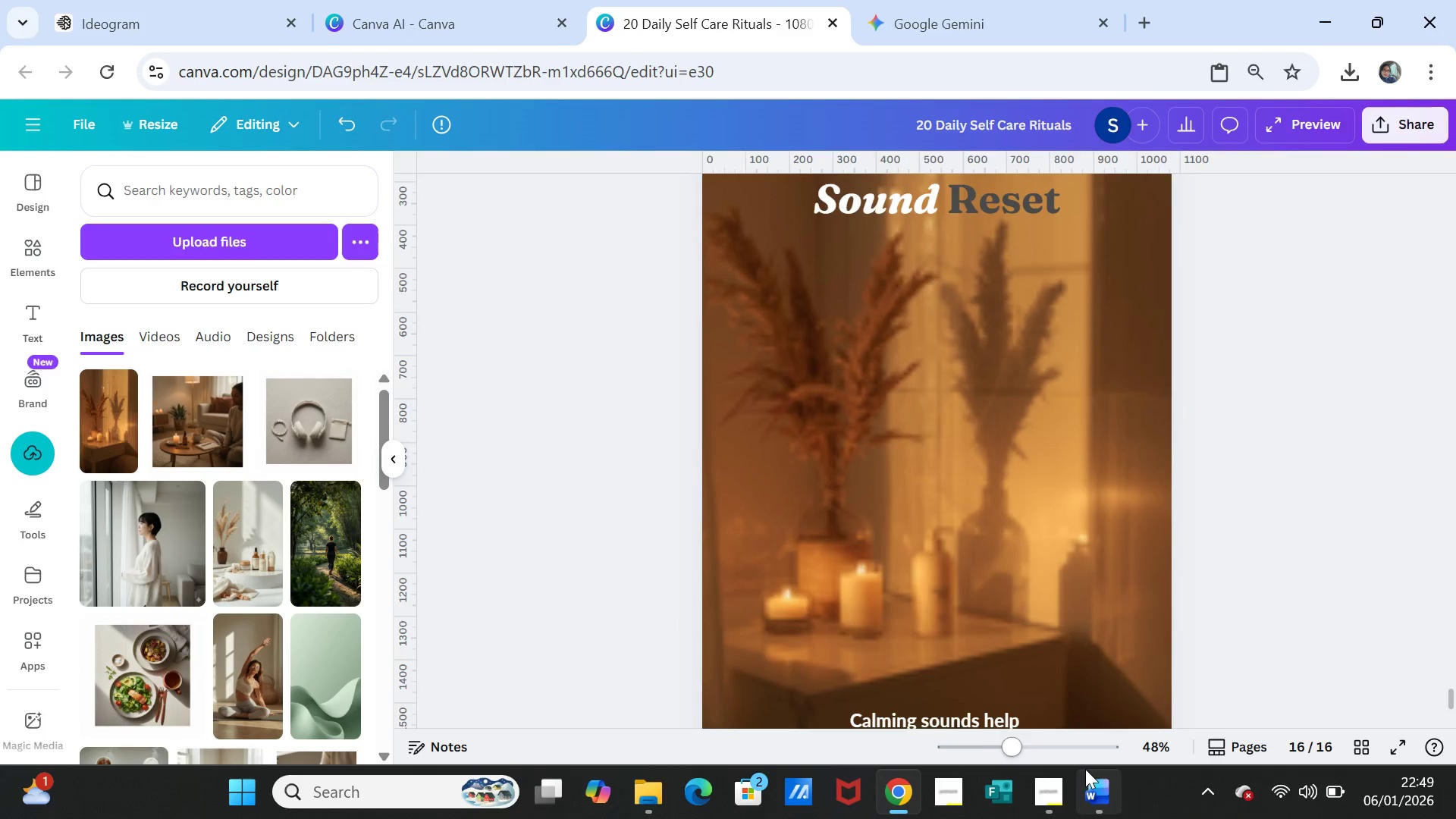 
left_click([1093, 789])
 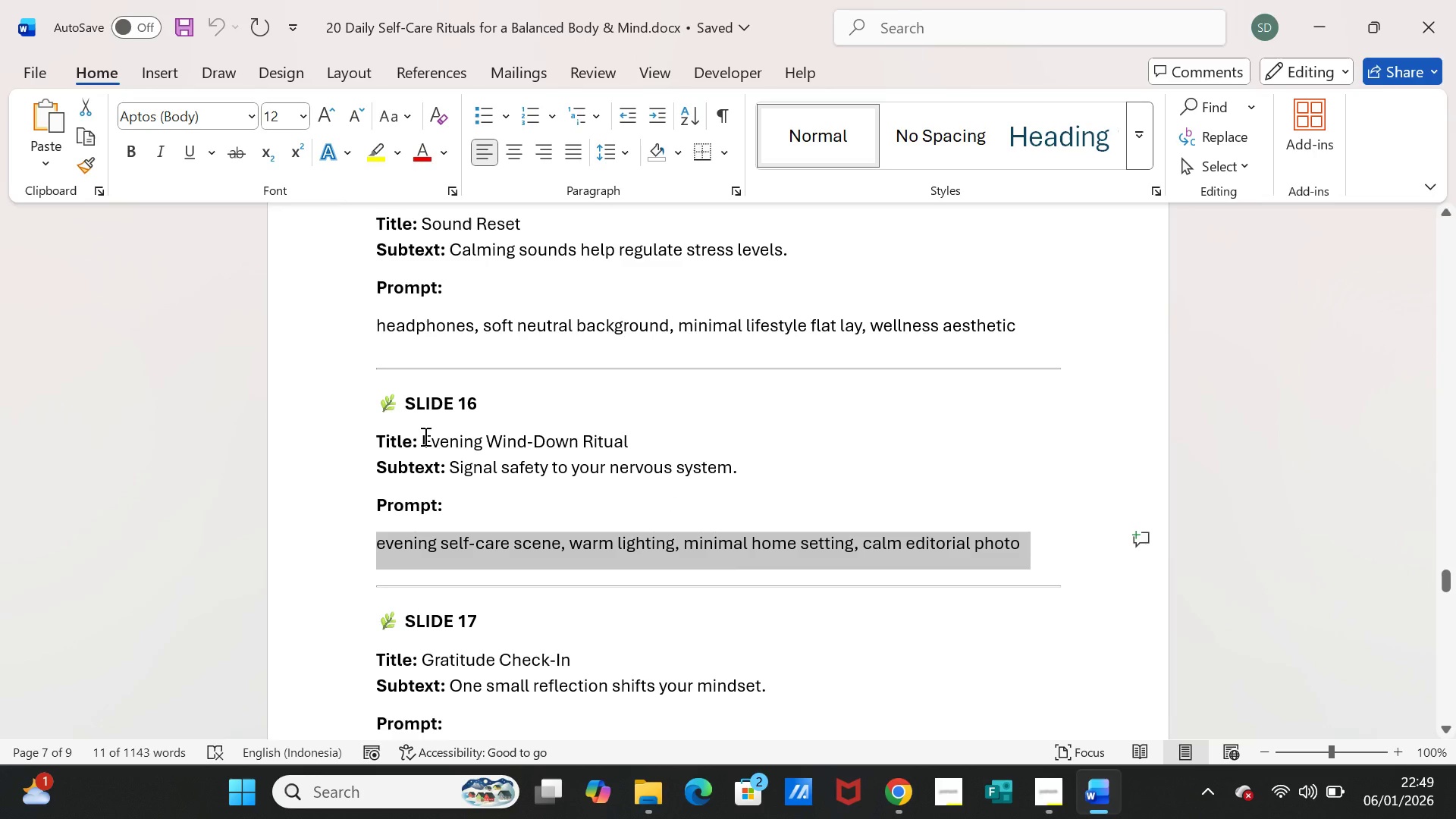 
left_click([424, 436])
 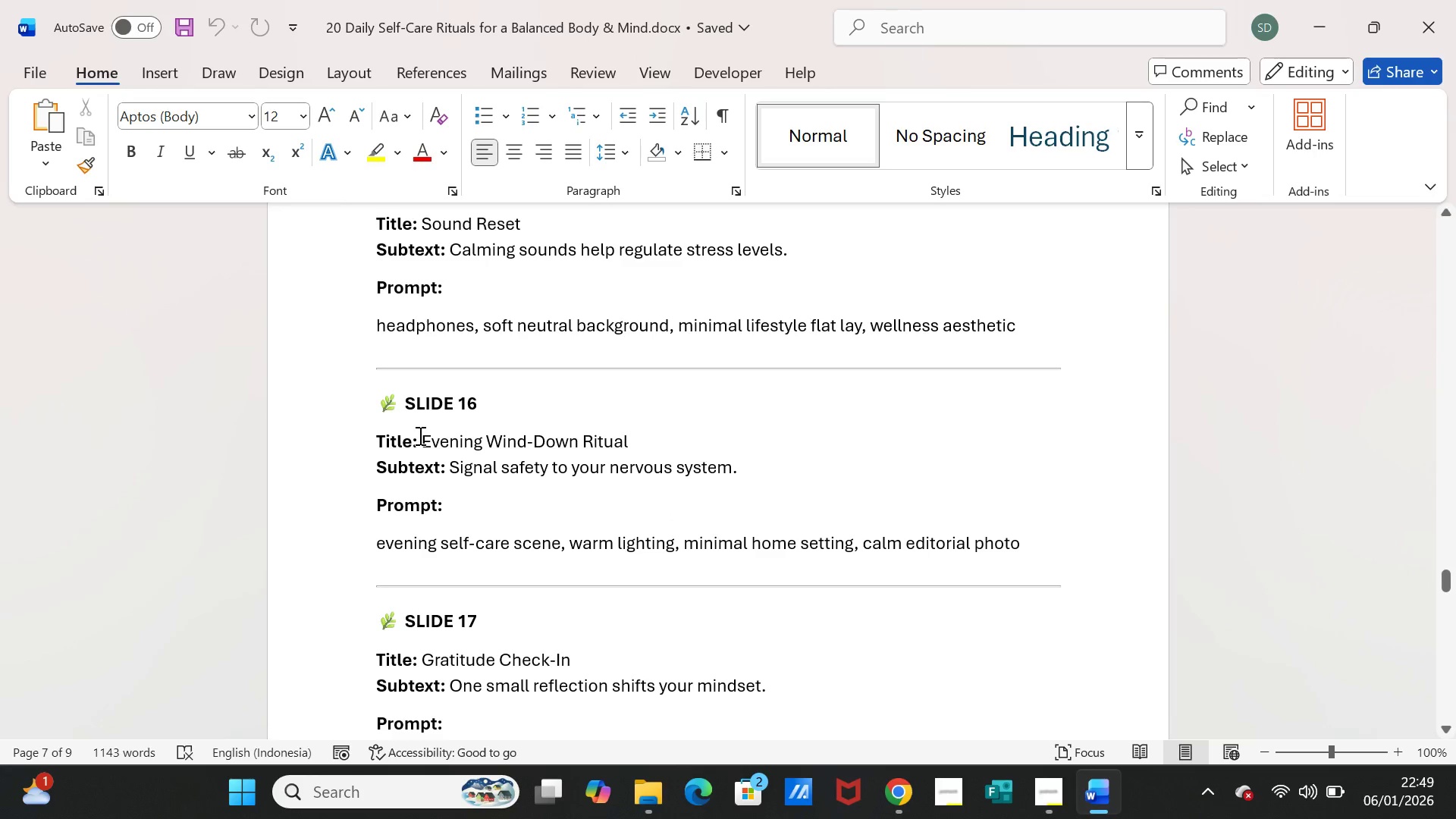 
left_click_drag(start_coordinate=[419, 435], to_coordinate=[630, 440])
 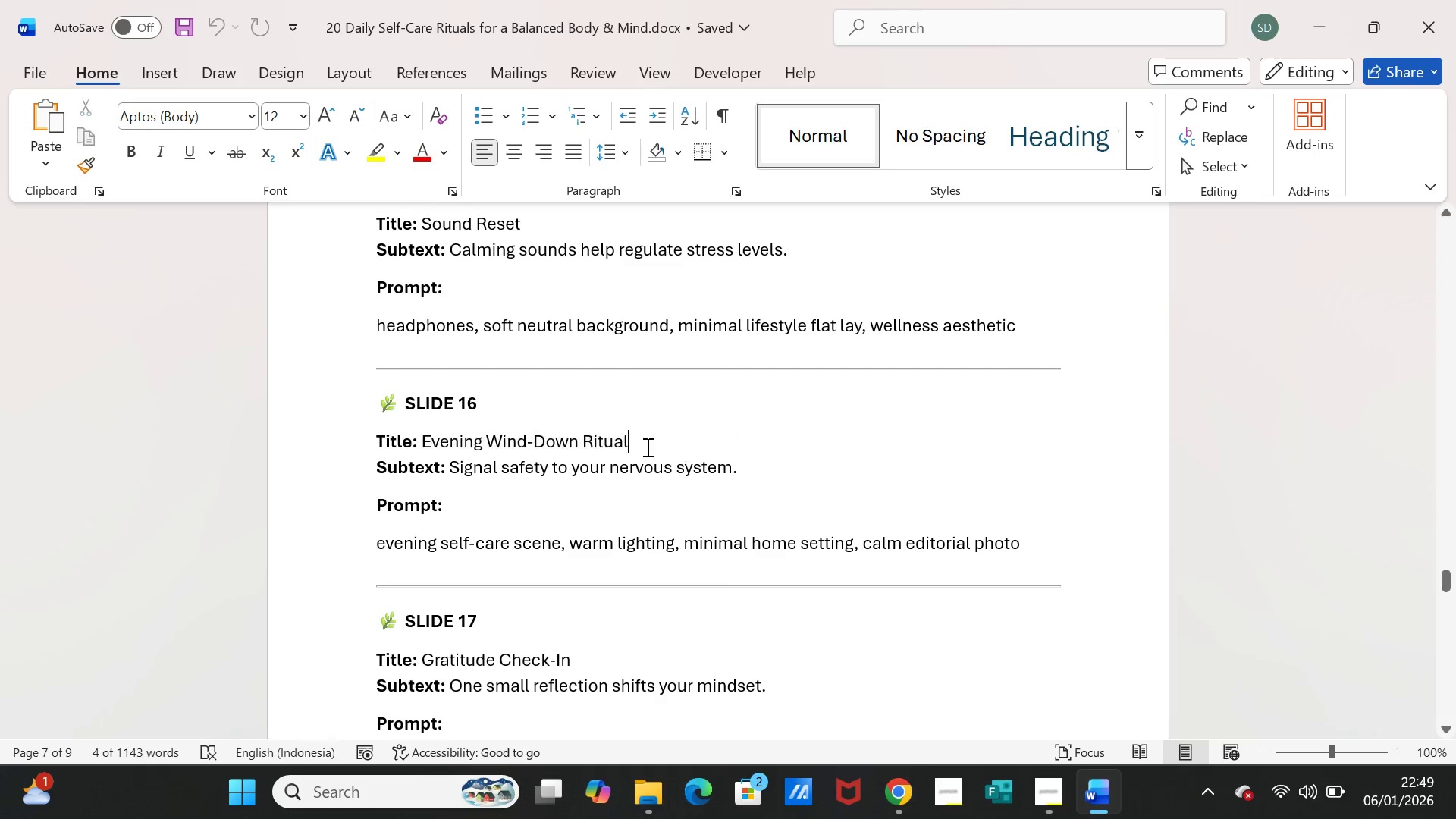 
left_click_drag(start_coordinate=[633, 446], to_coordinate=[445, 435])
 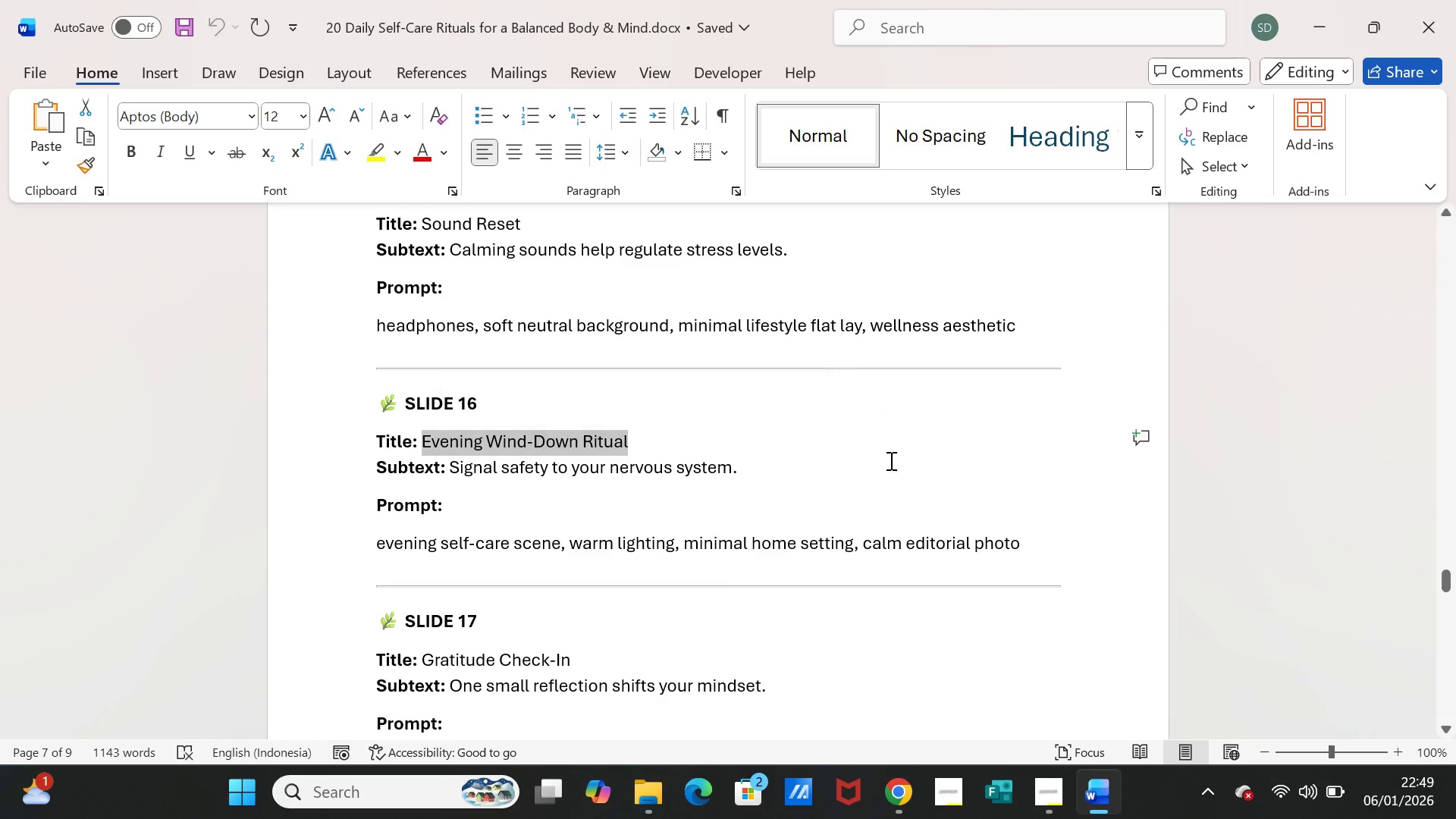 
key(Control+C)
 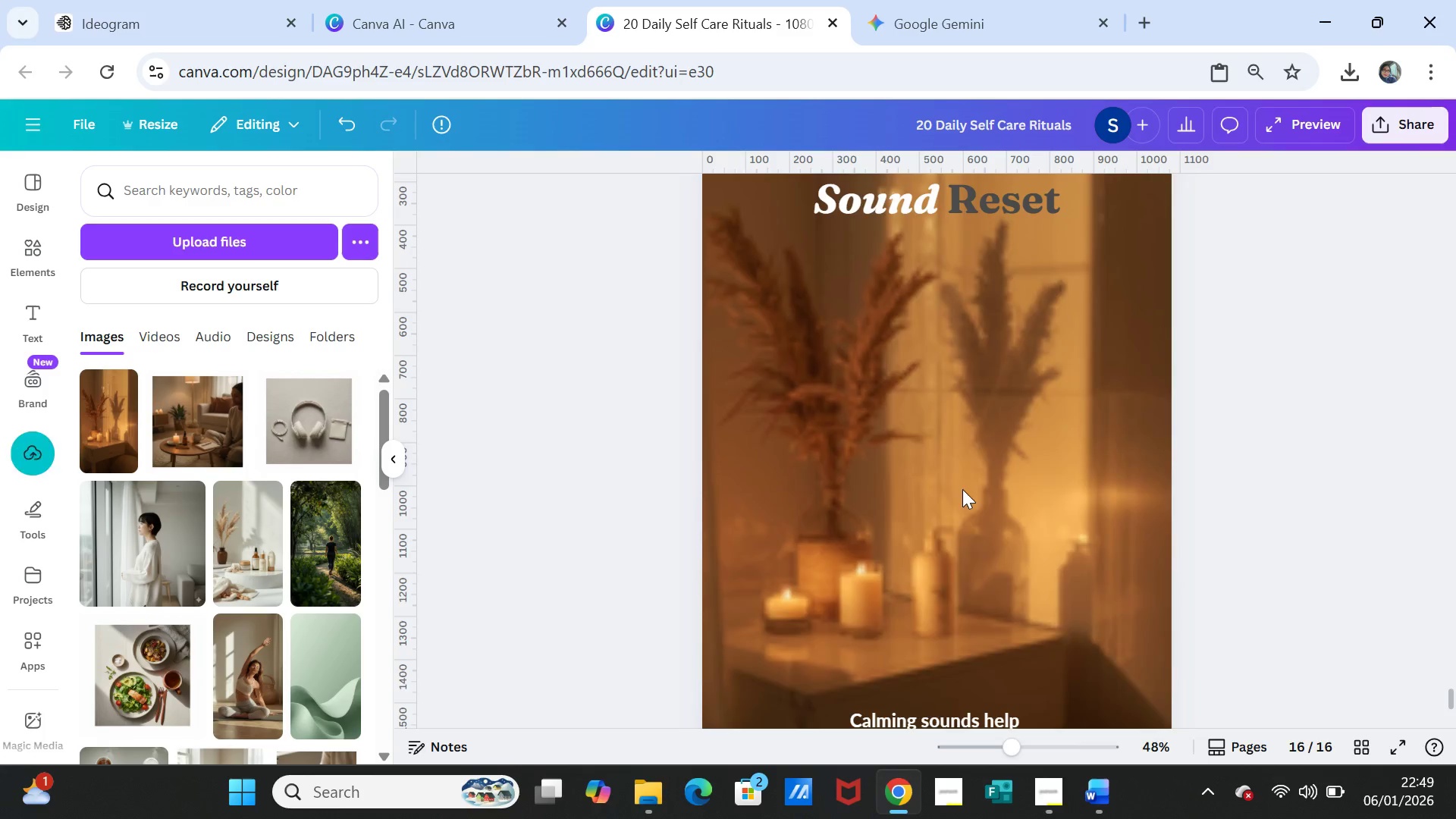 
scroll: coordinate [920, 348], scroll_direction: up, amount: 1.0
 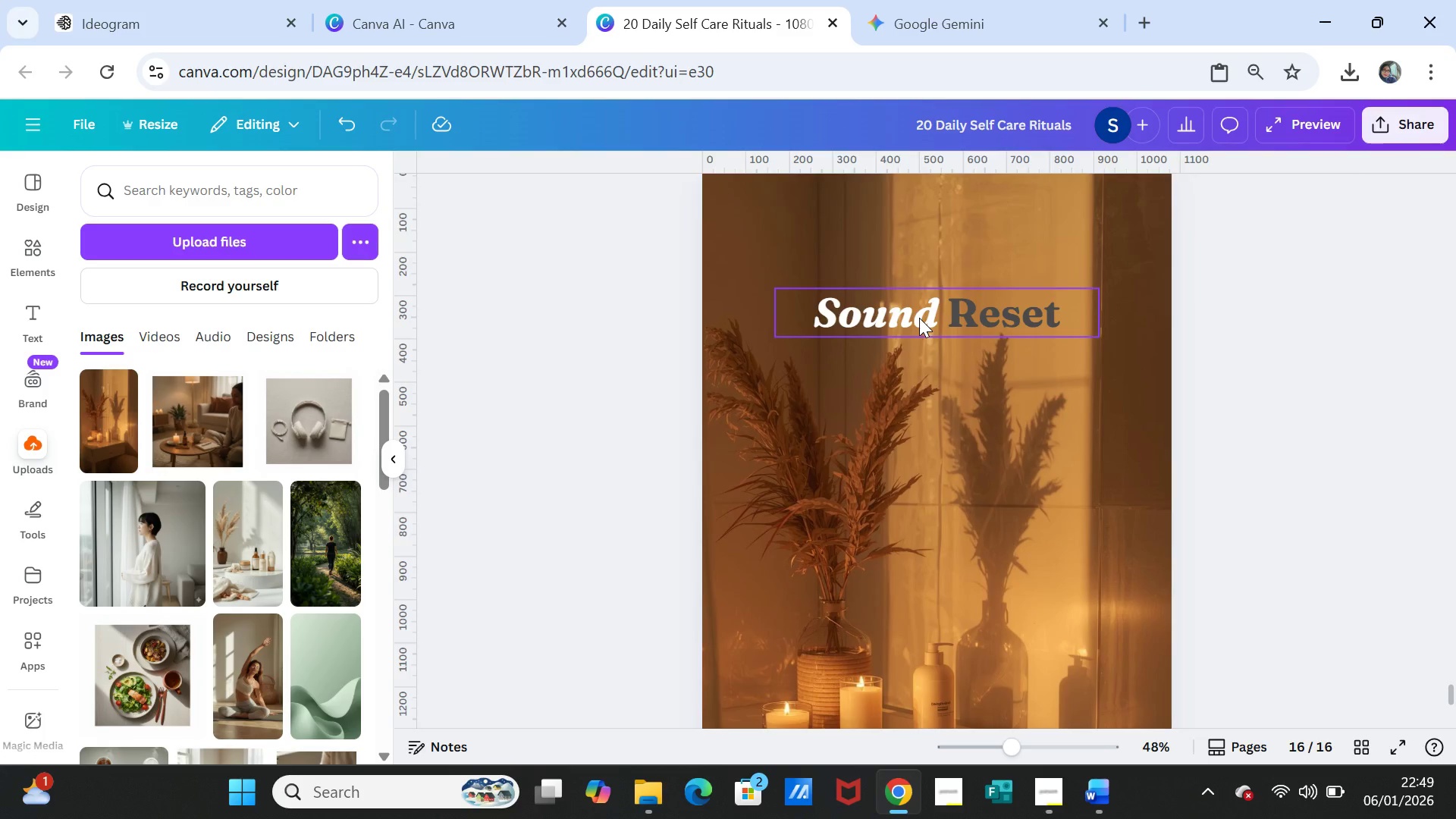 
double_click([919, 318])
 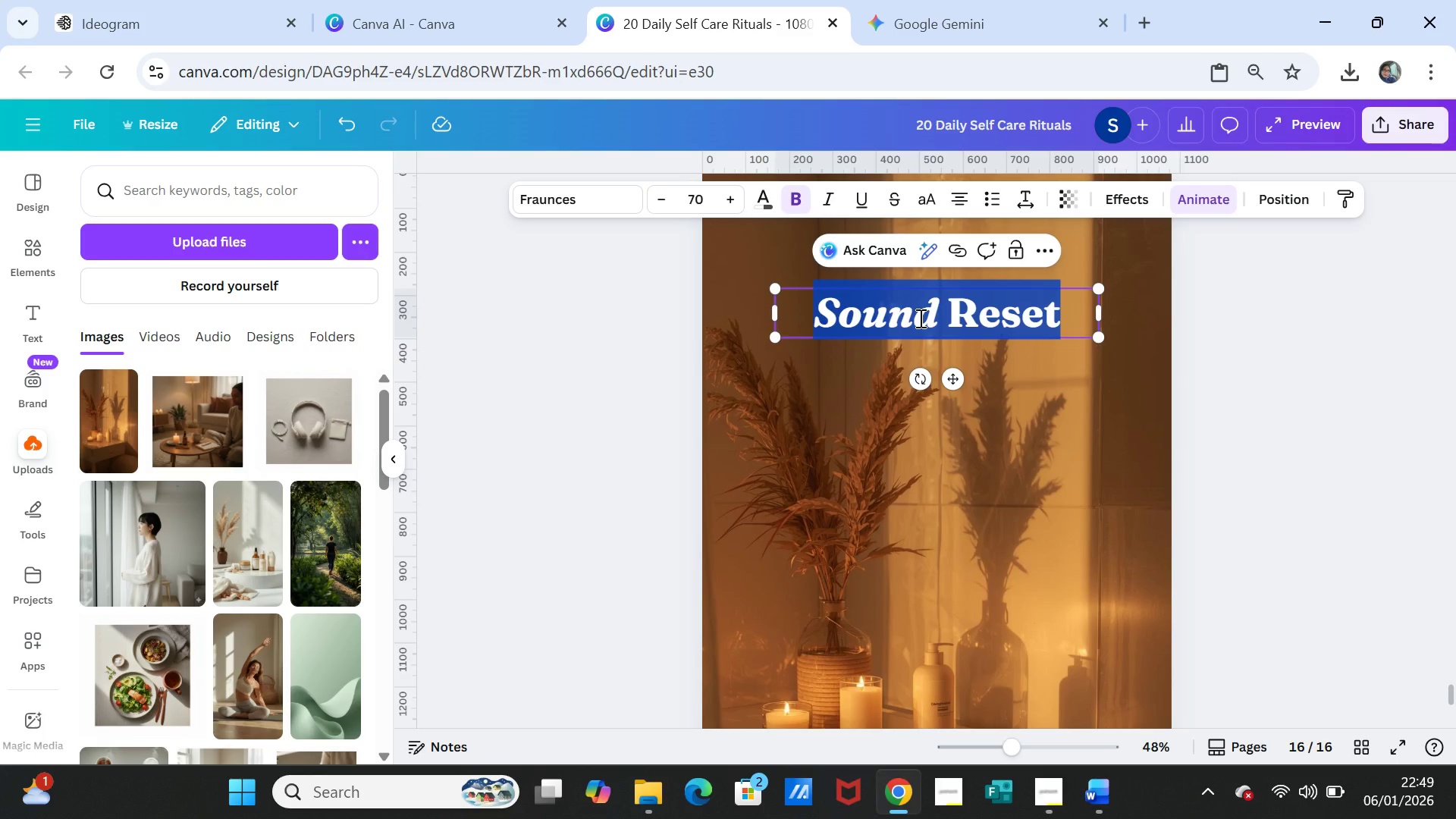 
key(Control+V)
 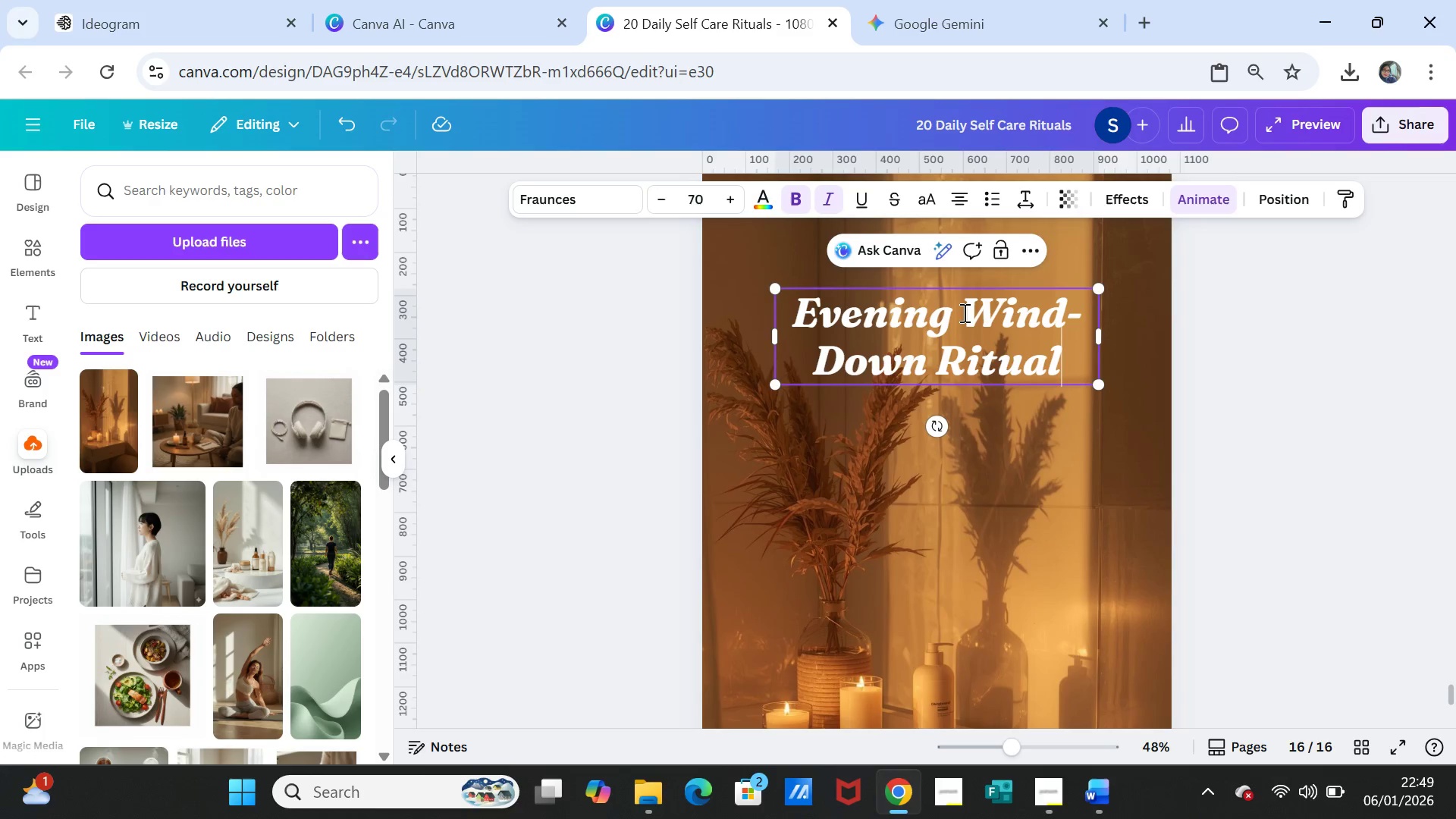 
left_click_drag(start_coordinate=[963, 312], to_coordinate=[1061, 362])
 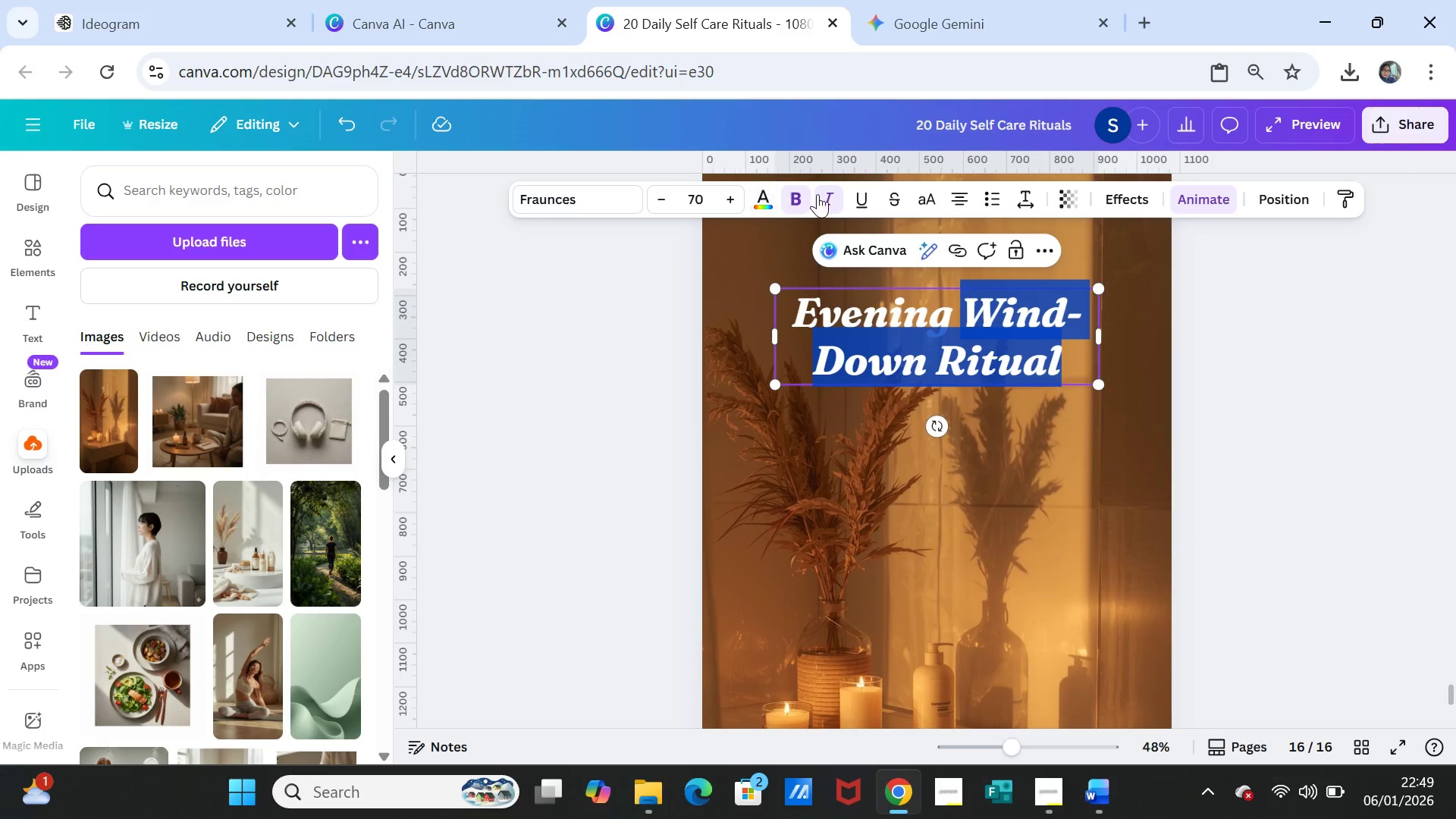 
left_click([828, 194])
 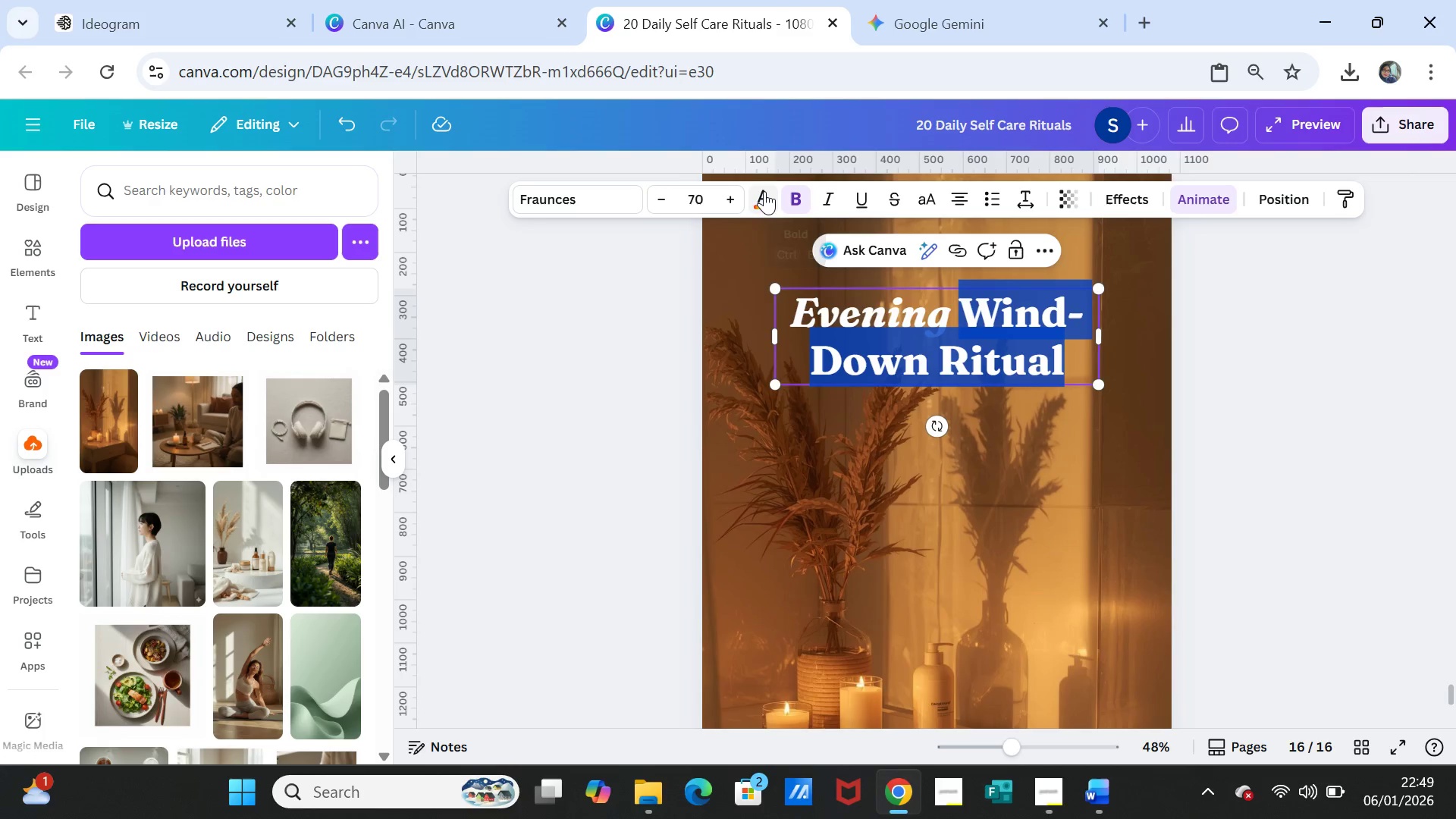 
left_click([761, 192])
 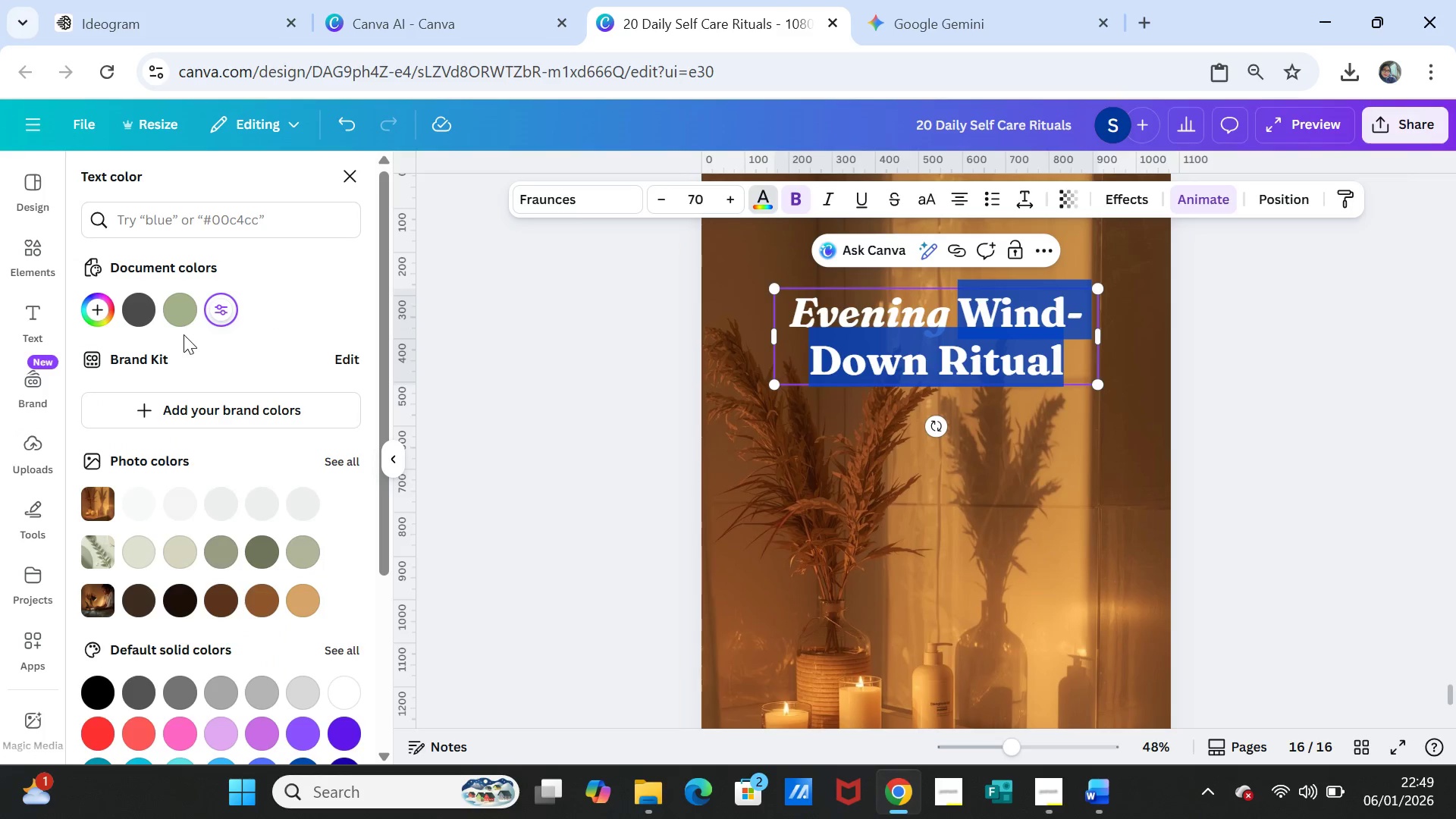 
left_click([182, 317])
 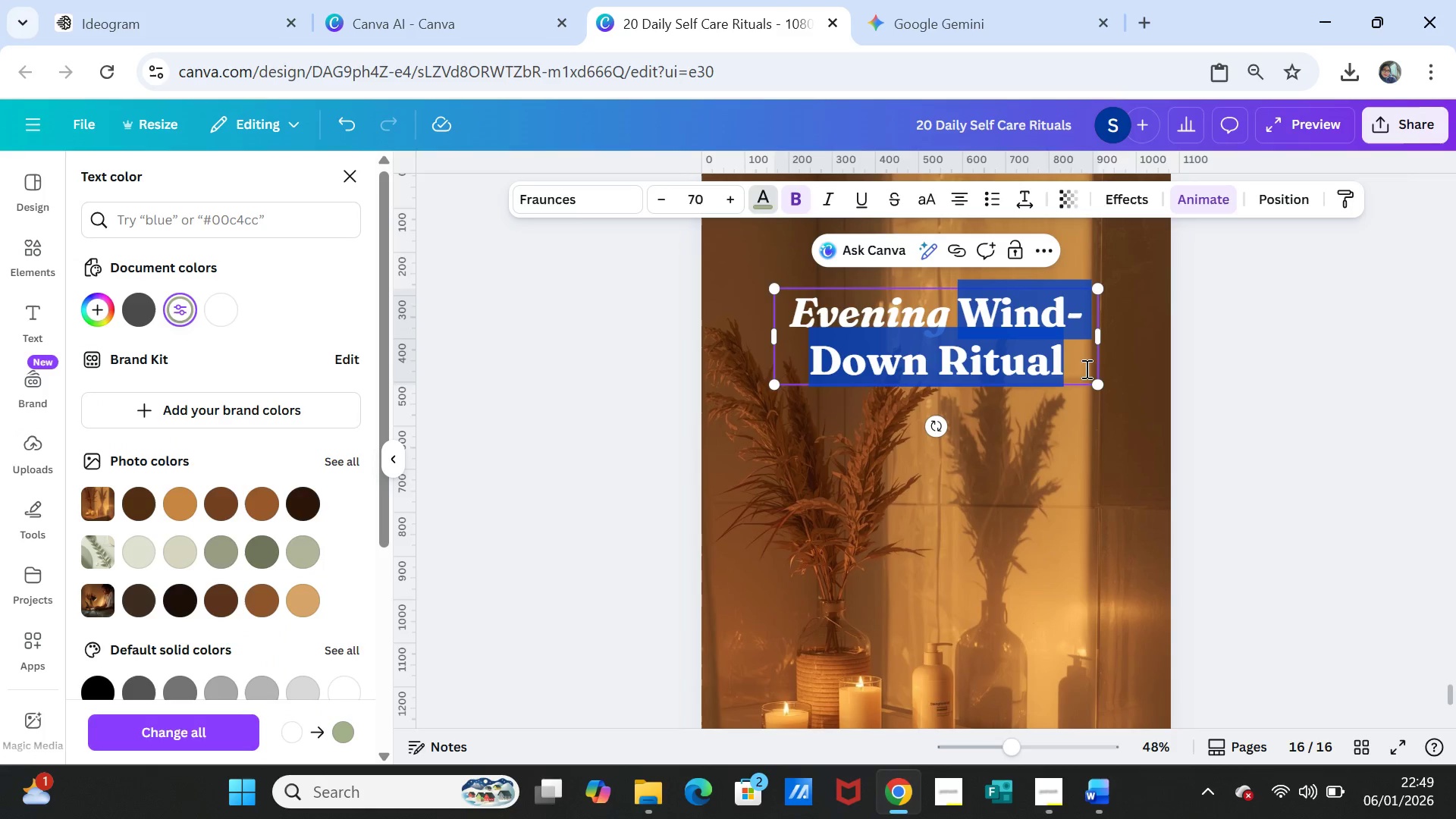 
left_click([1087, 359])
 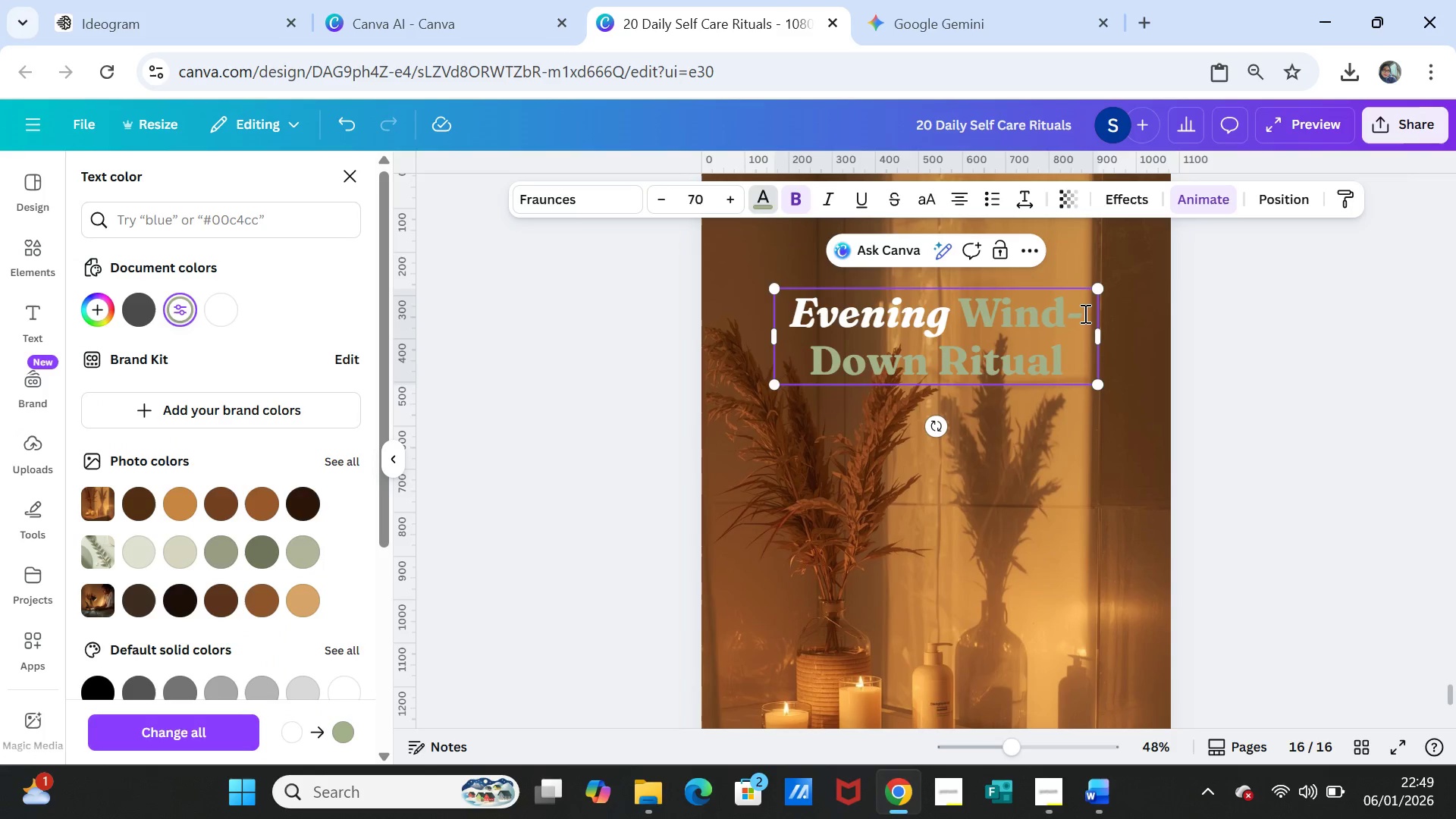 
left_click([1084, 313])
 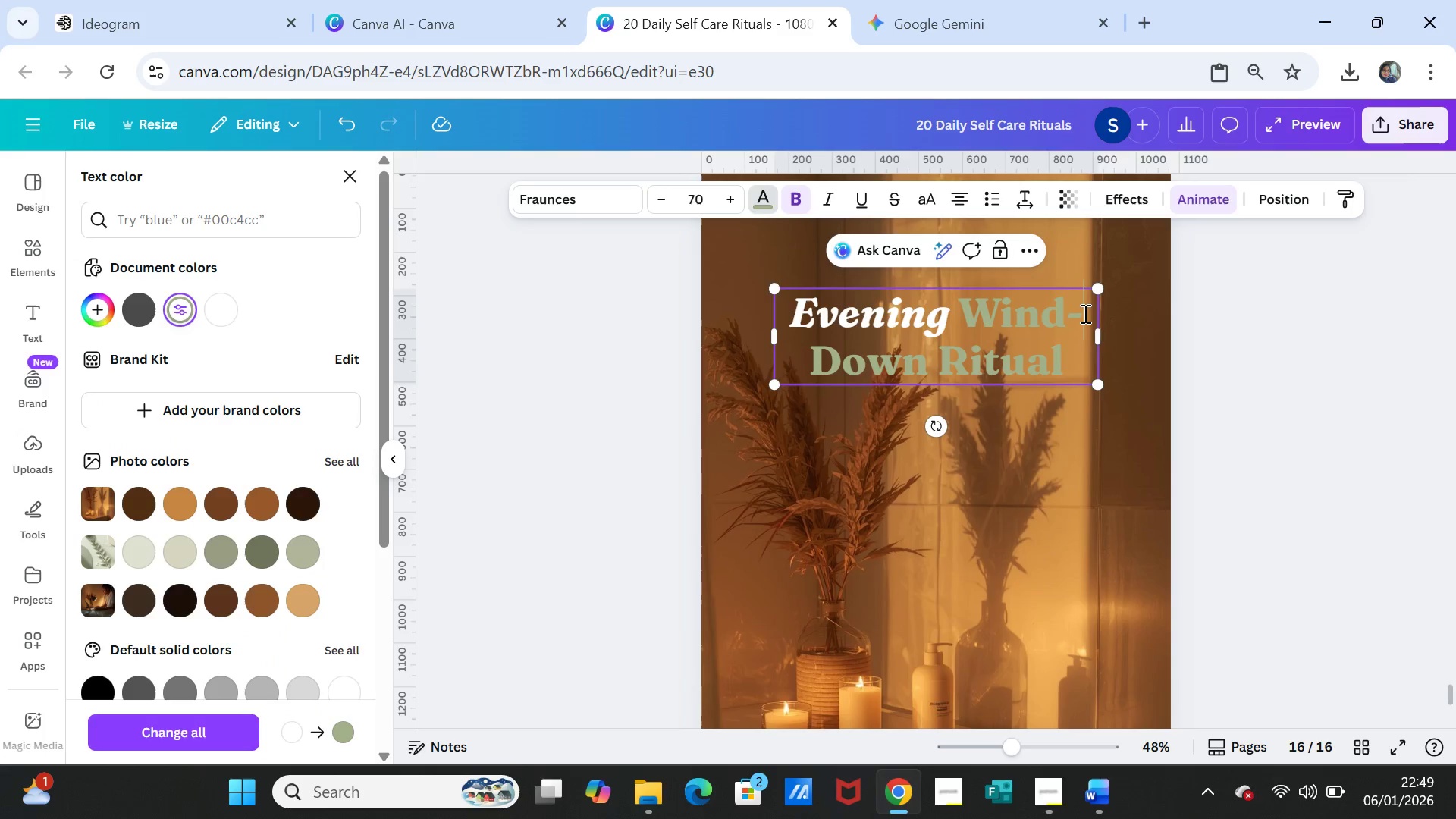 
key(Backspace)
 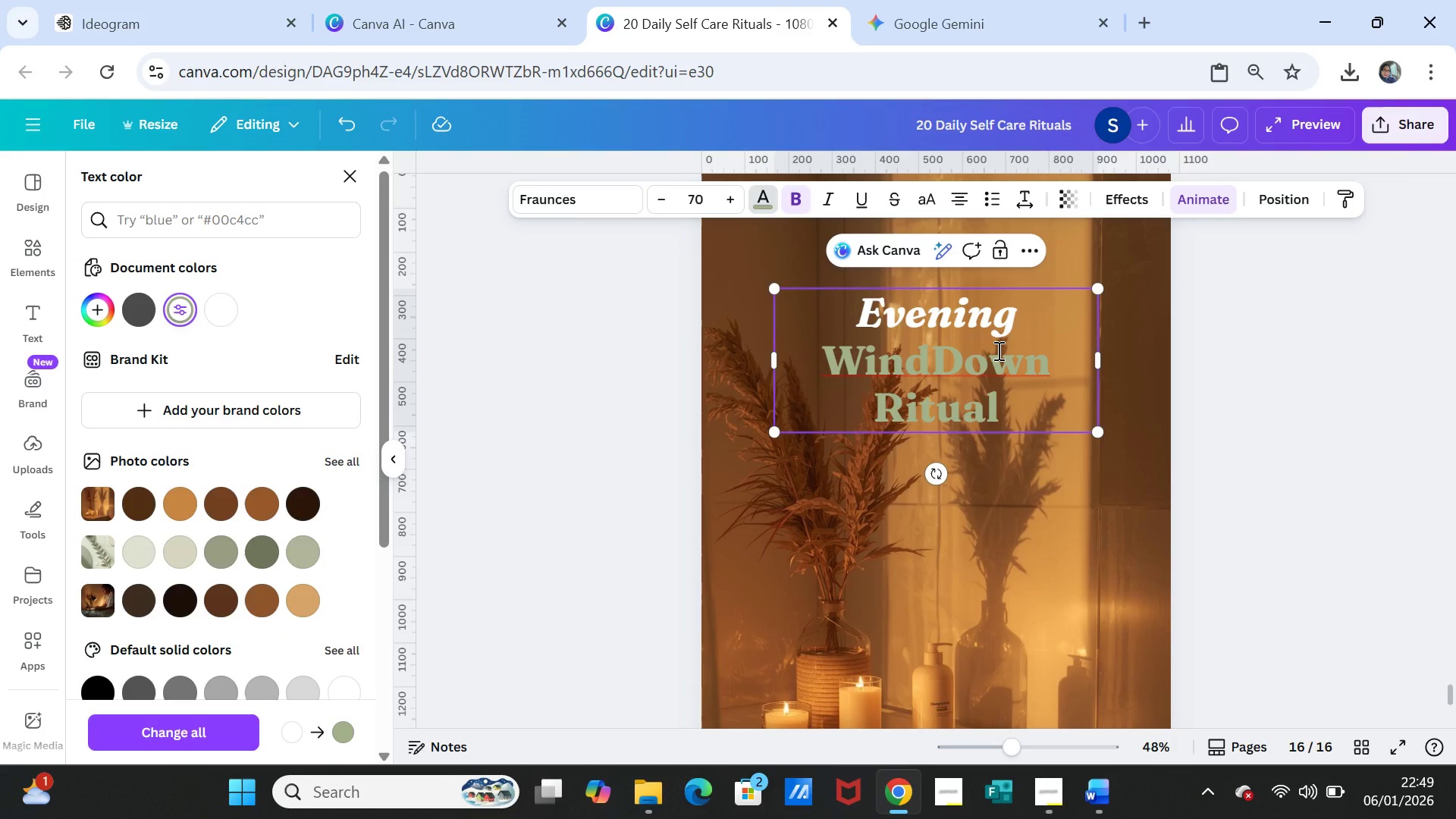 
key(Space)
 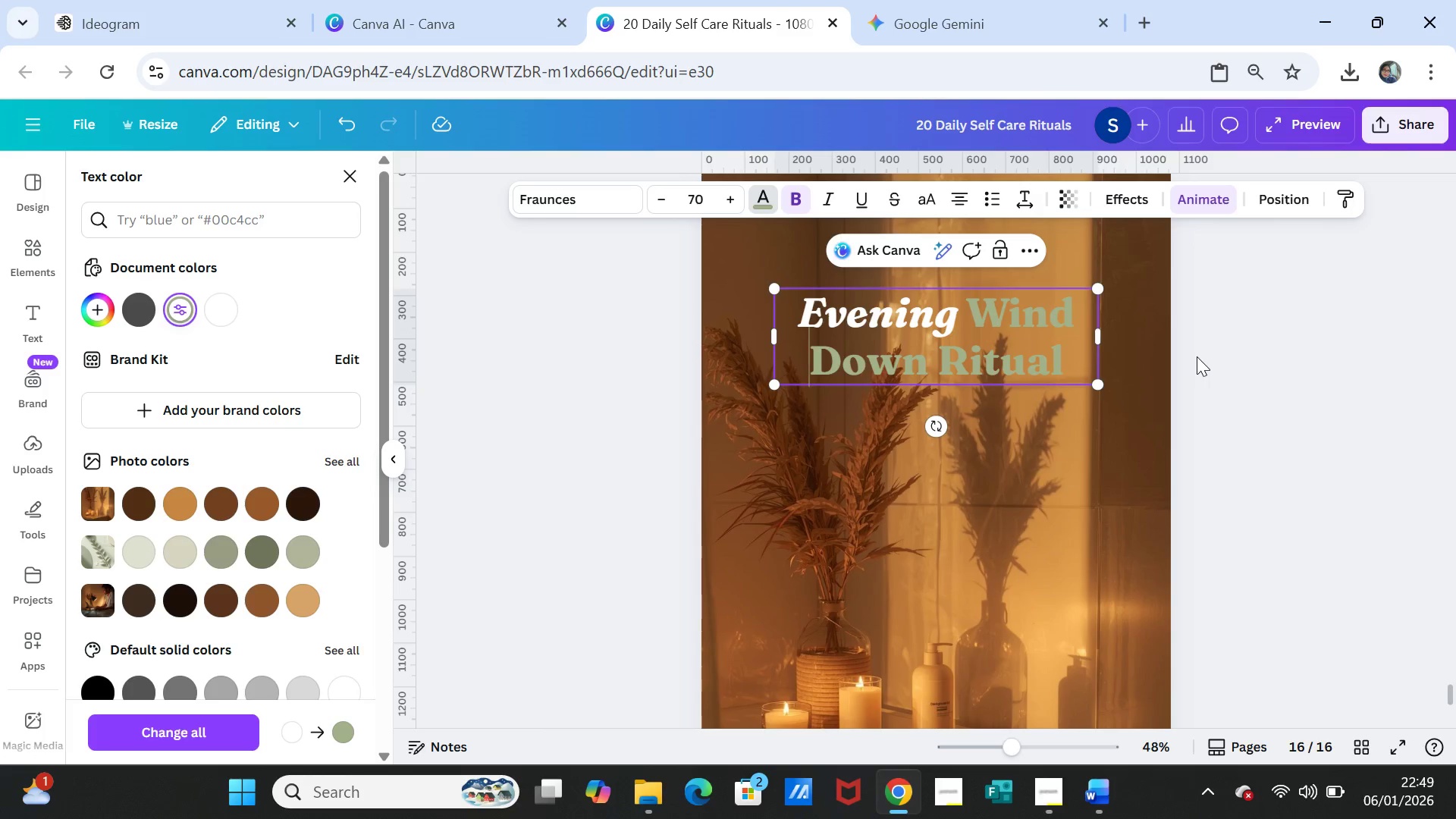 
wait(5.47)
 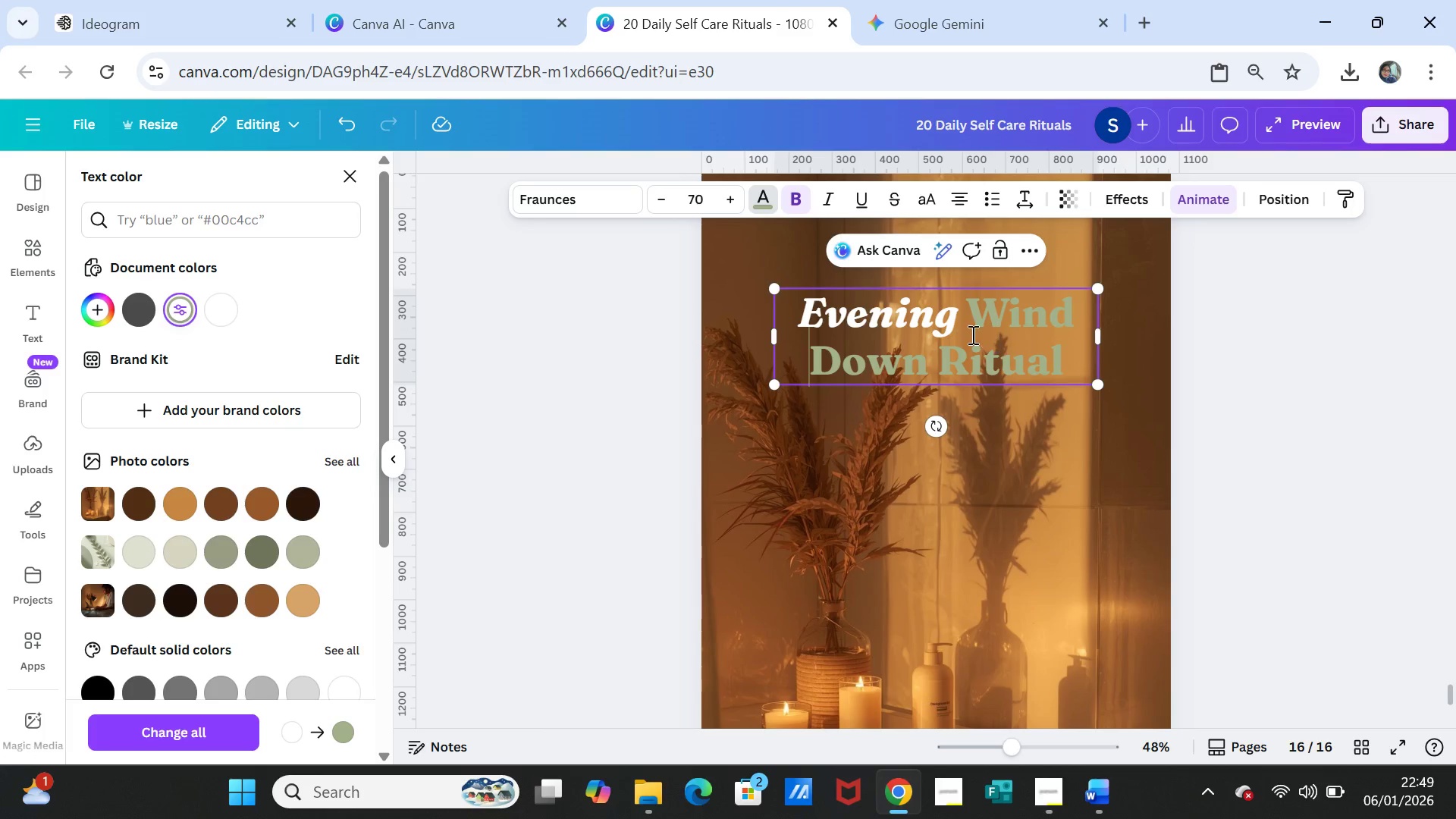 
left_click([1251, 394])
 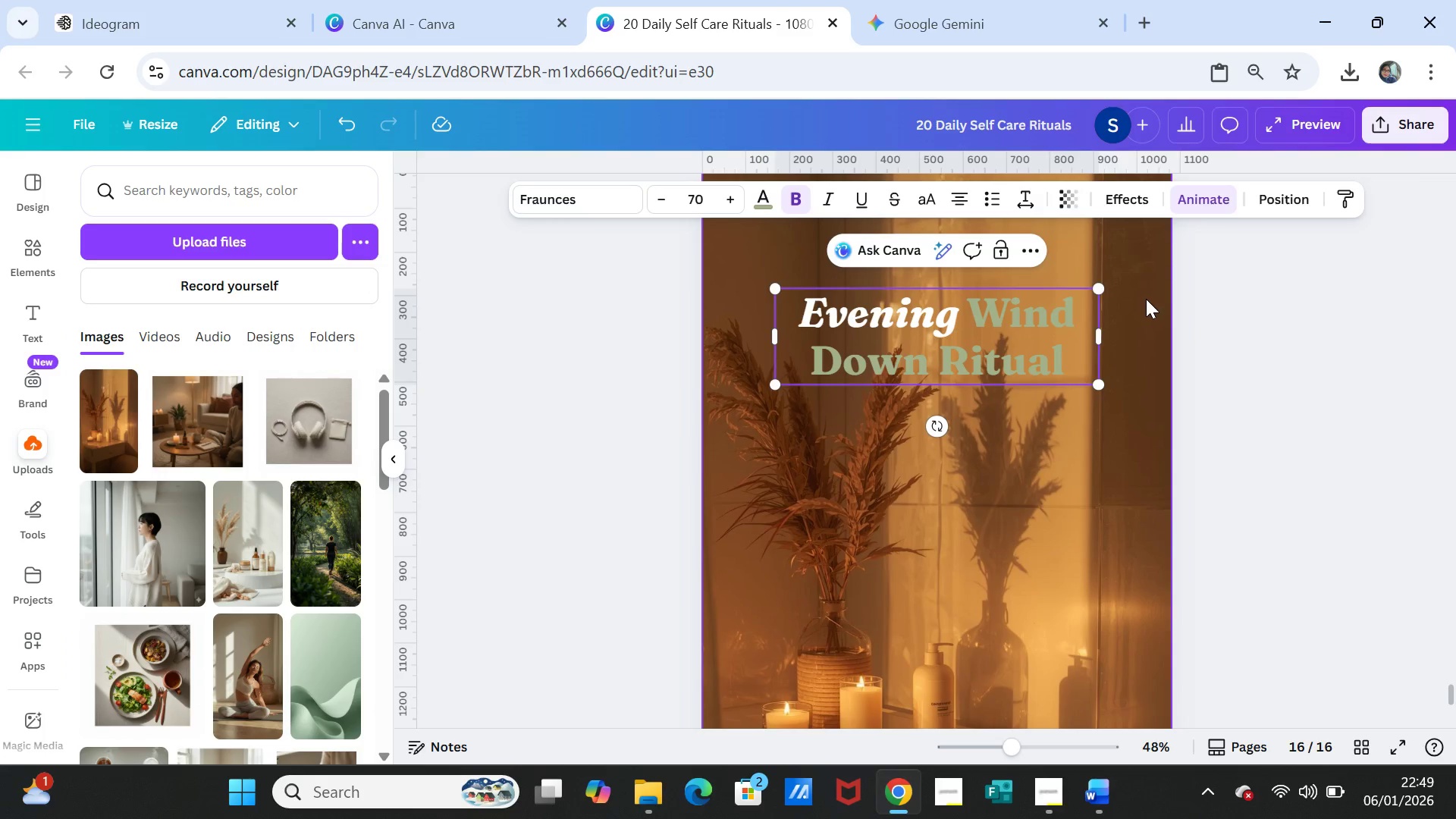 
scroll: coordinate [1241, 466], scroll_direction: down, amount: 3.0
 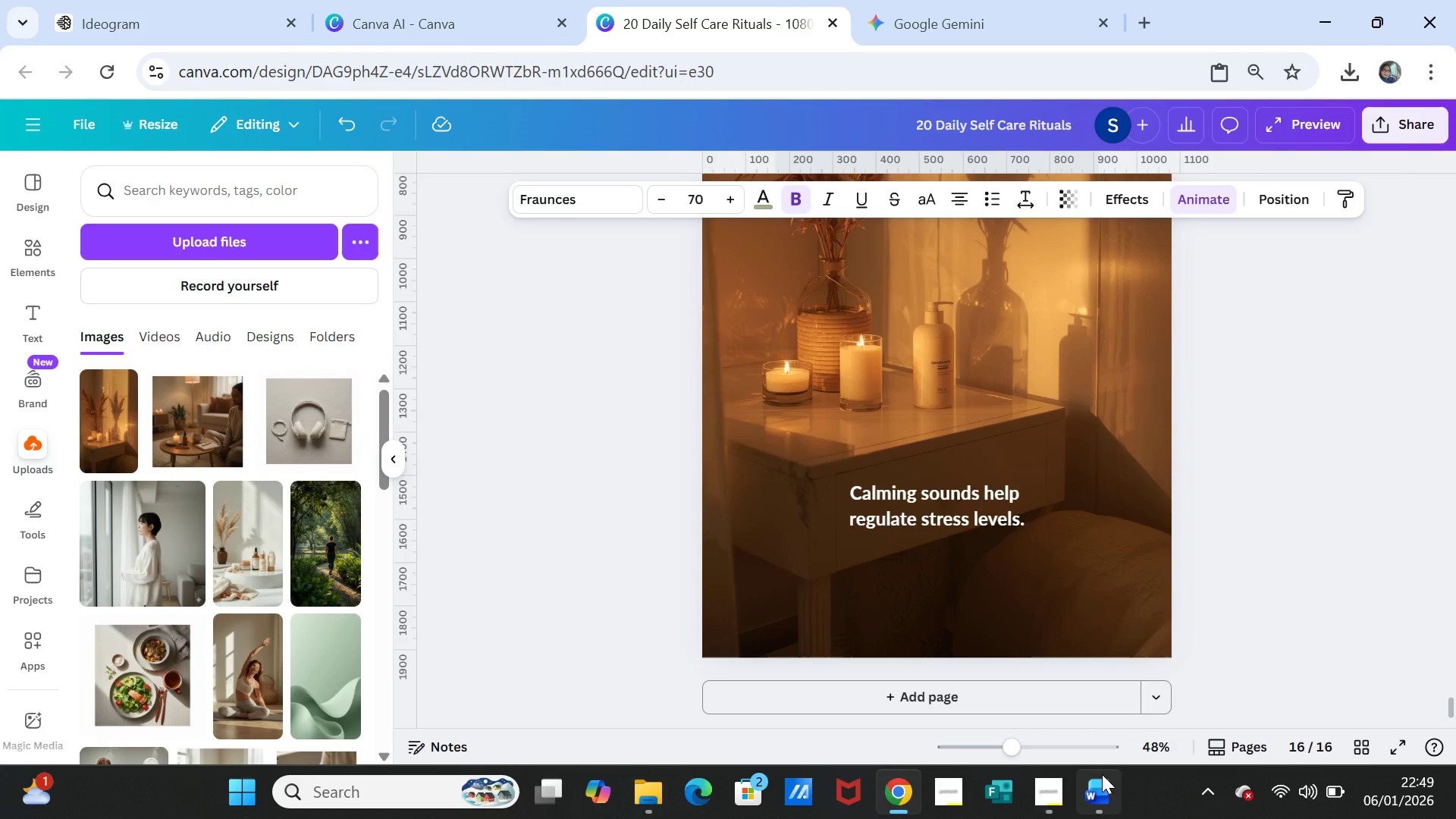 
left_click([1100, 789])
 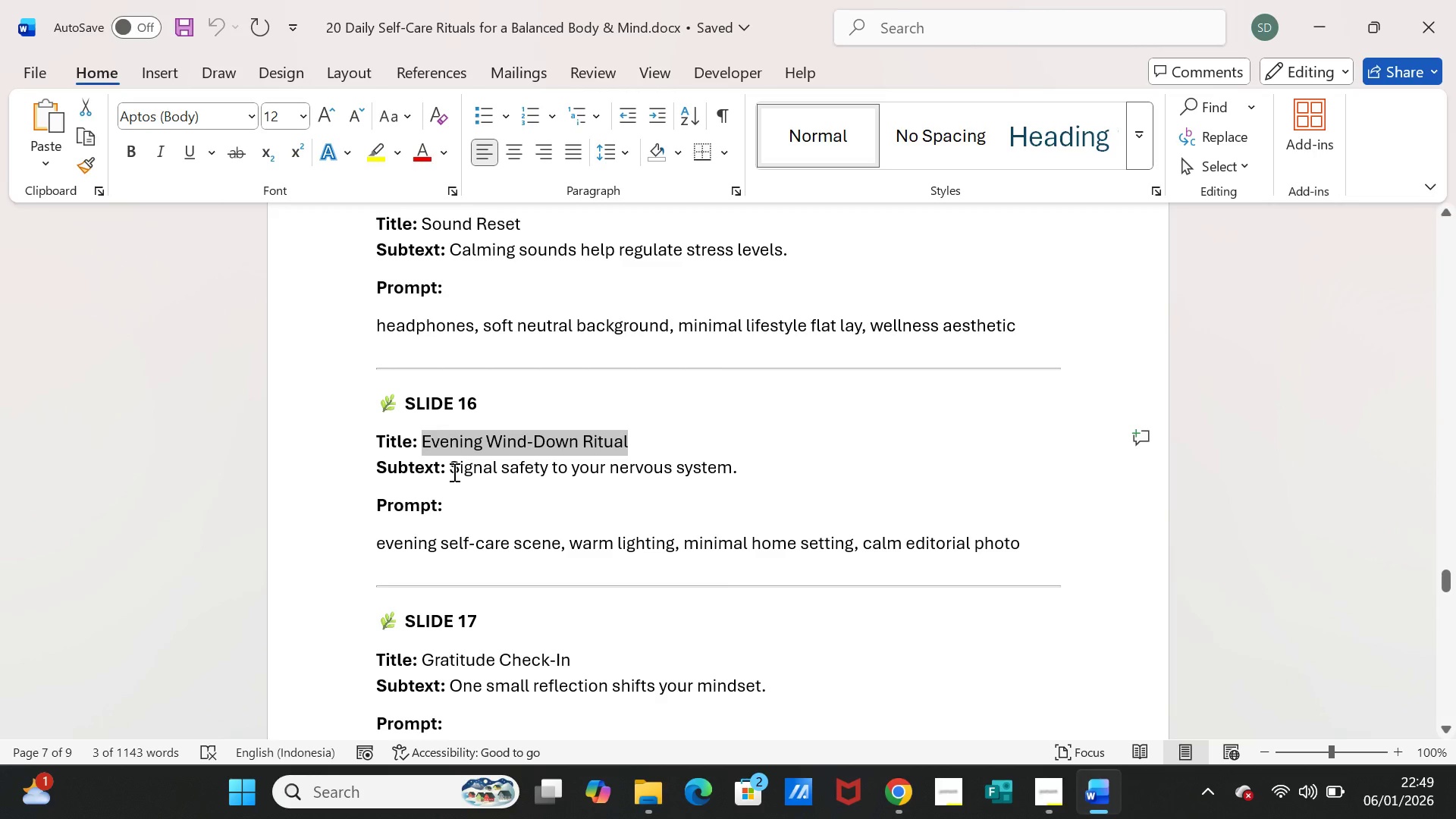 
left_click_drag(start_coordinate=[452, 469], to_coordinate=[737, 458])
 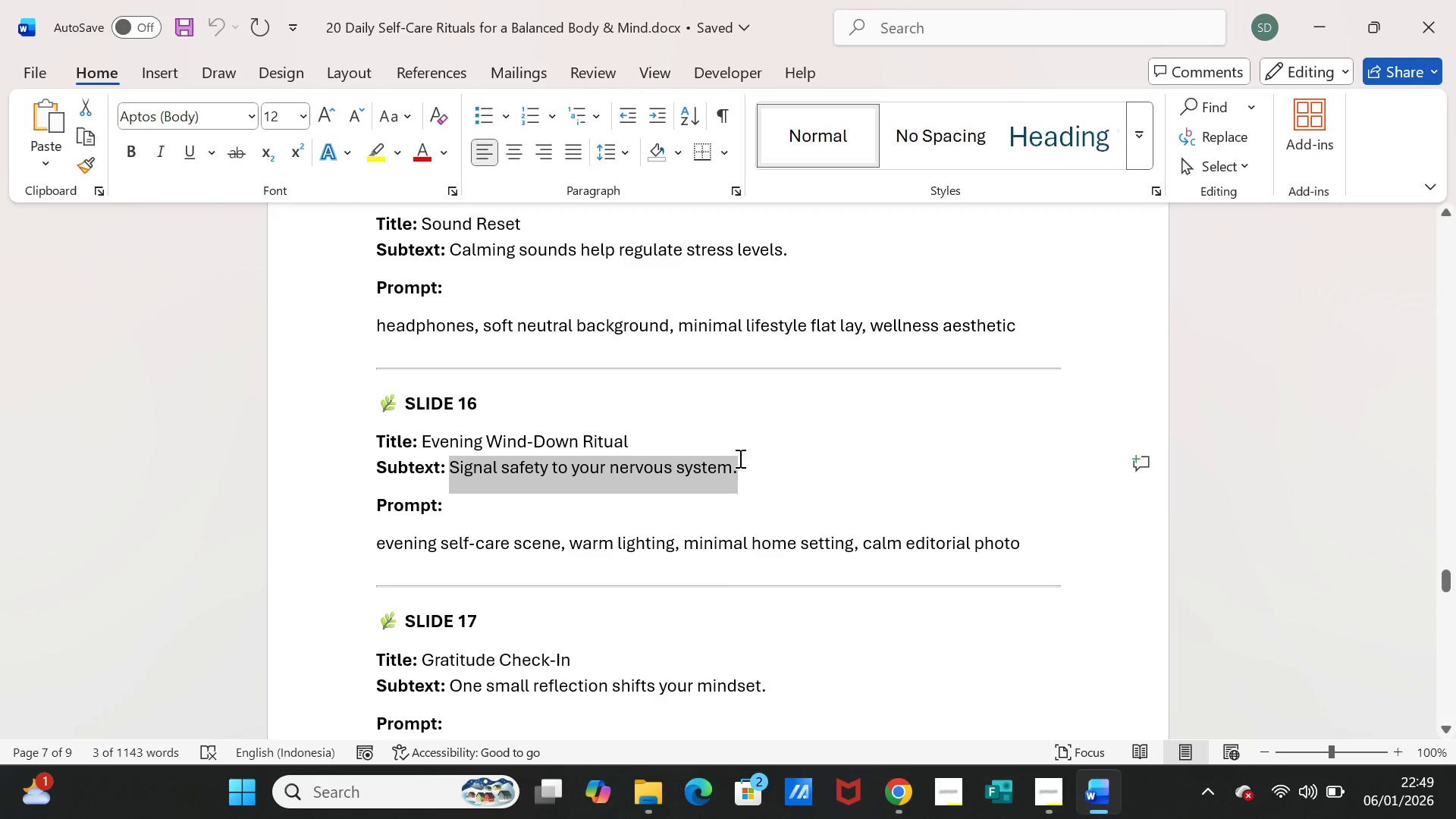 
key(Control+ControlLeft)
 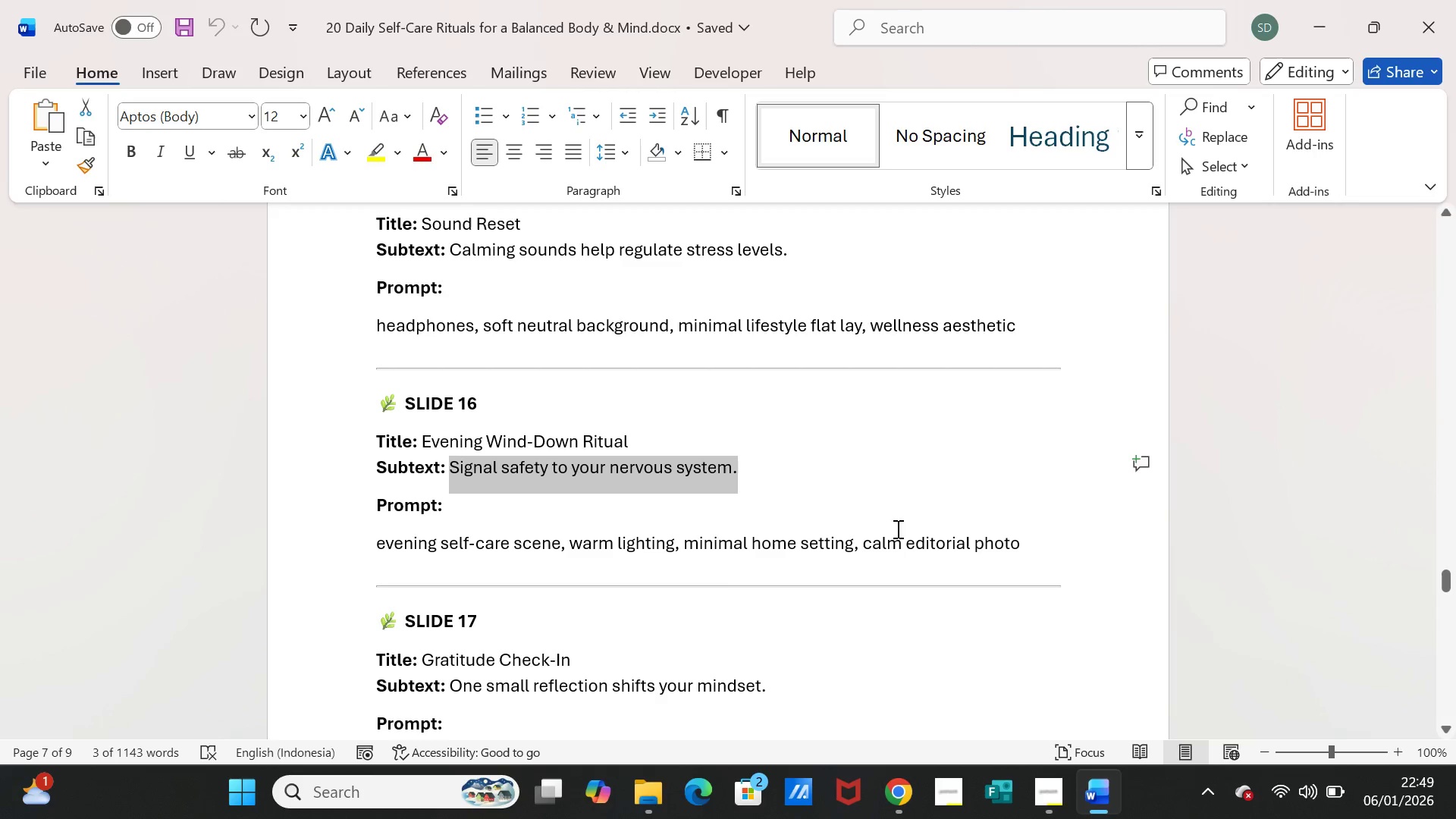 
key(Control+C)
 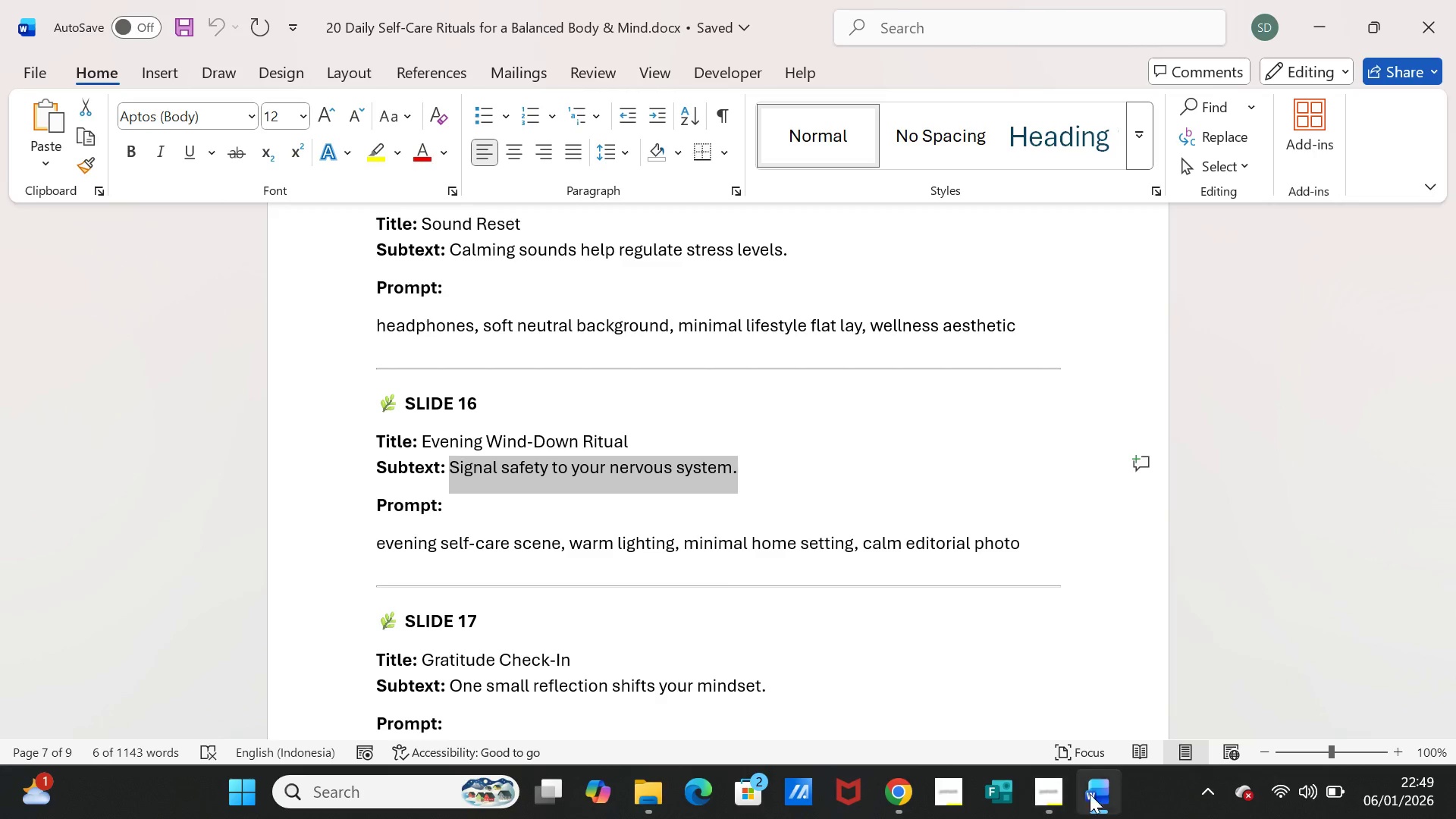 
left_click([1097, 793])
 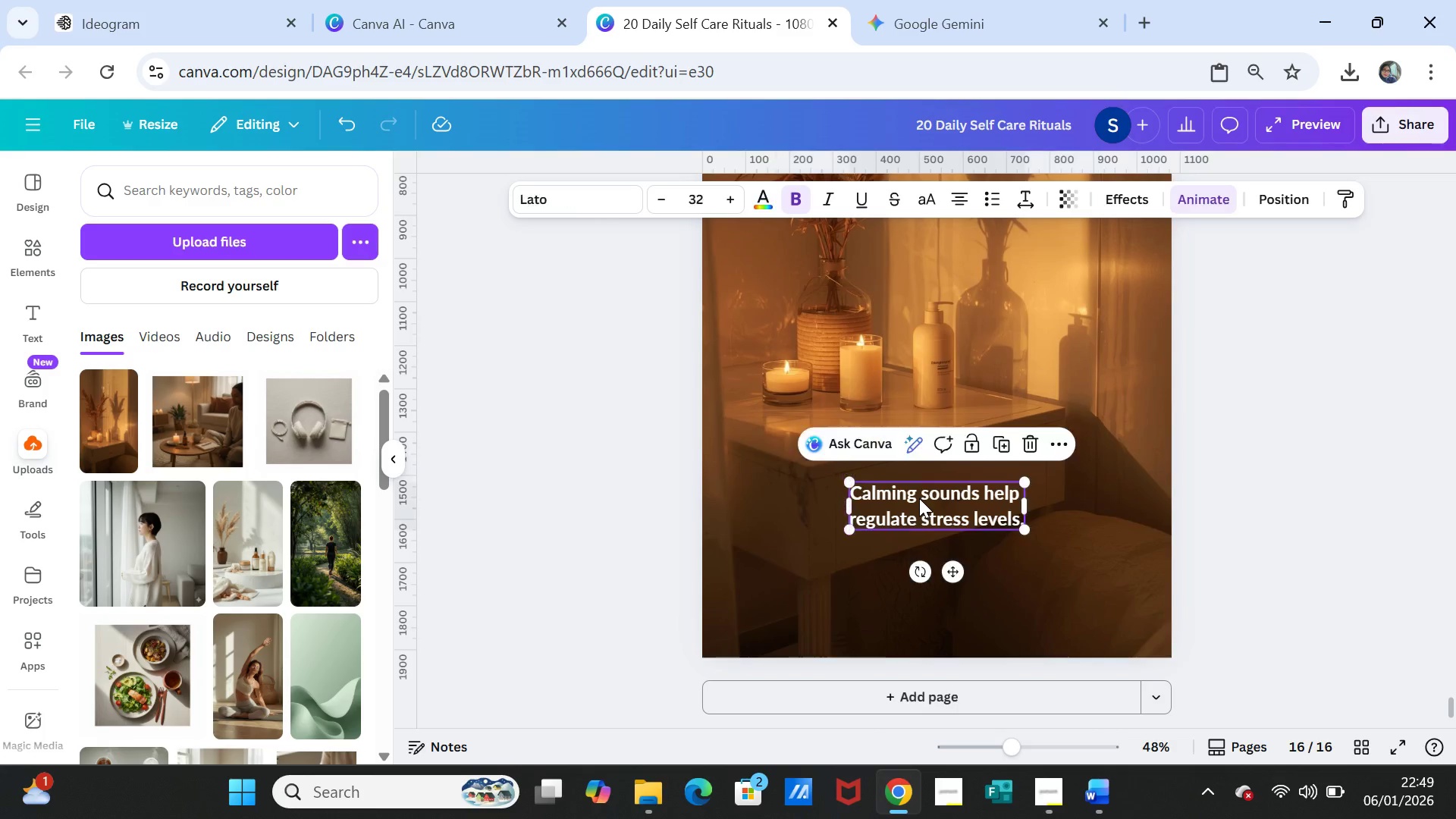 
double_click([919, 498])
 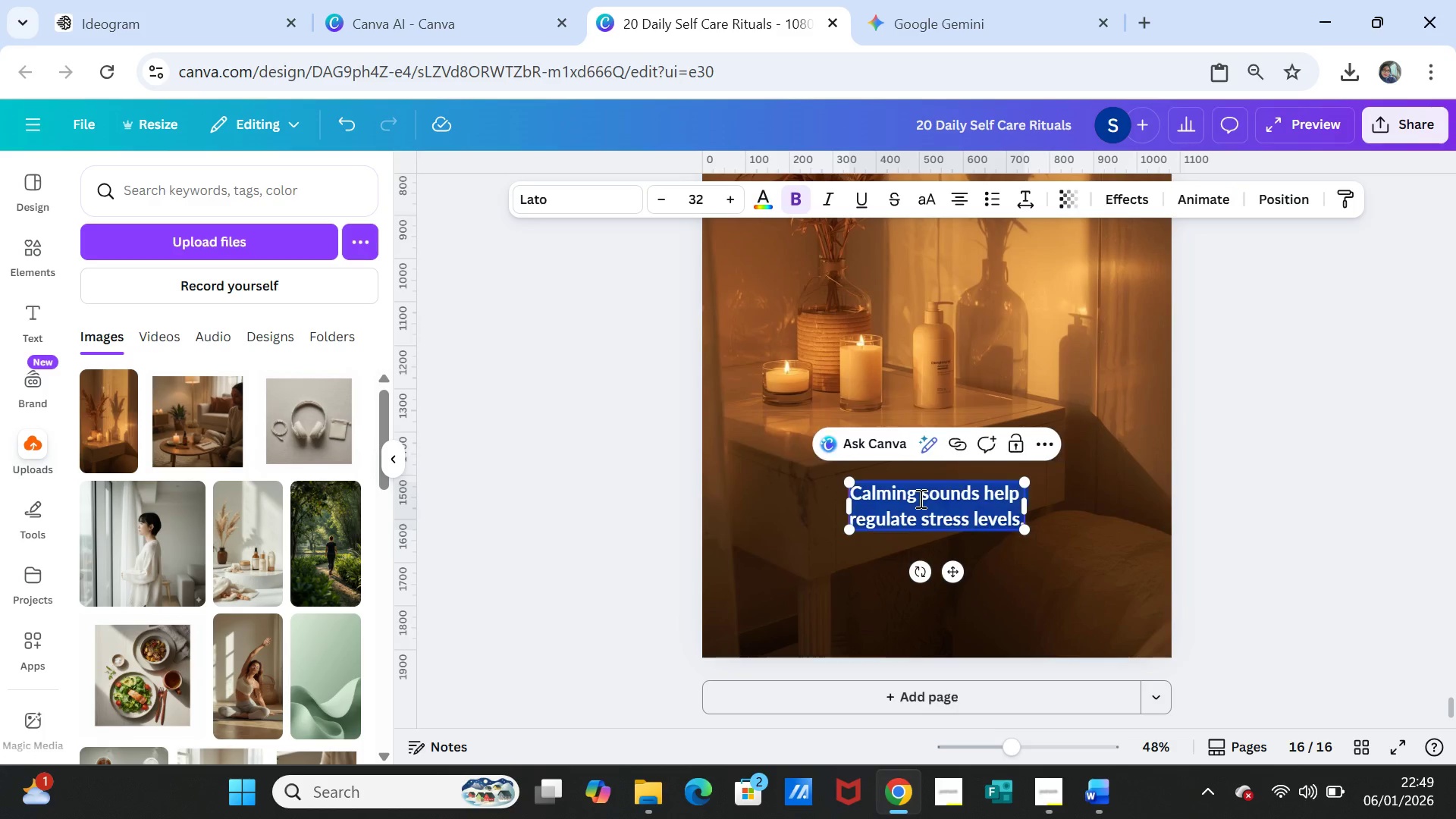 
key(Control+V)
 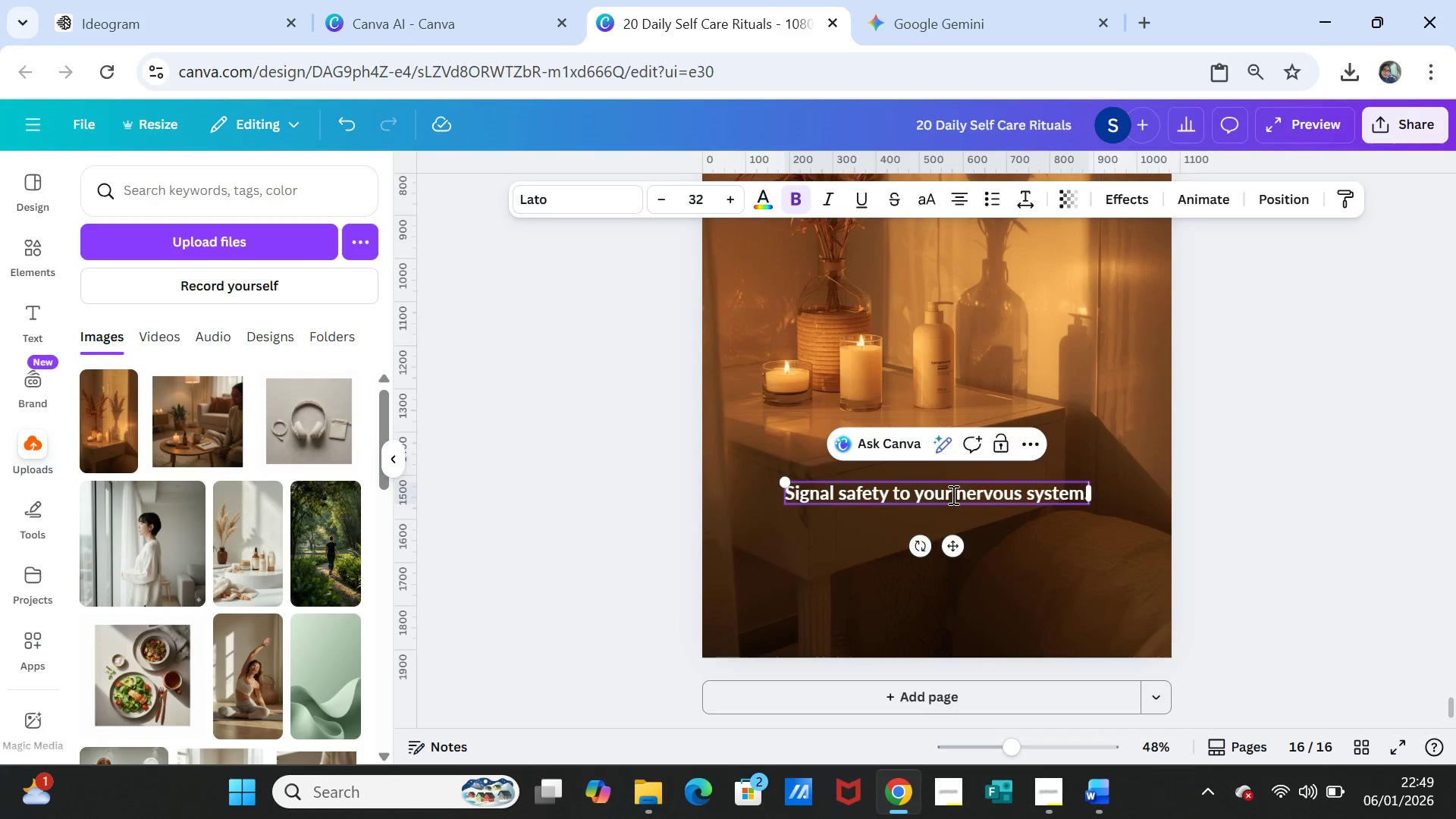 
left_click([916, 489])
 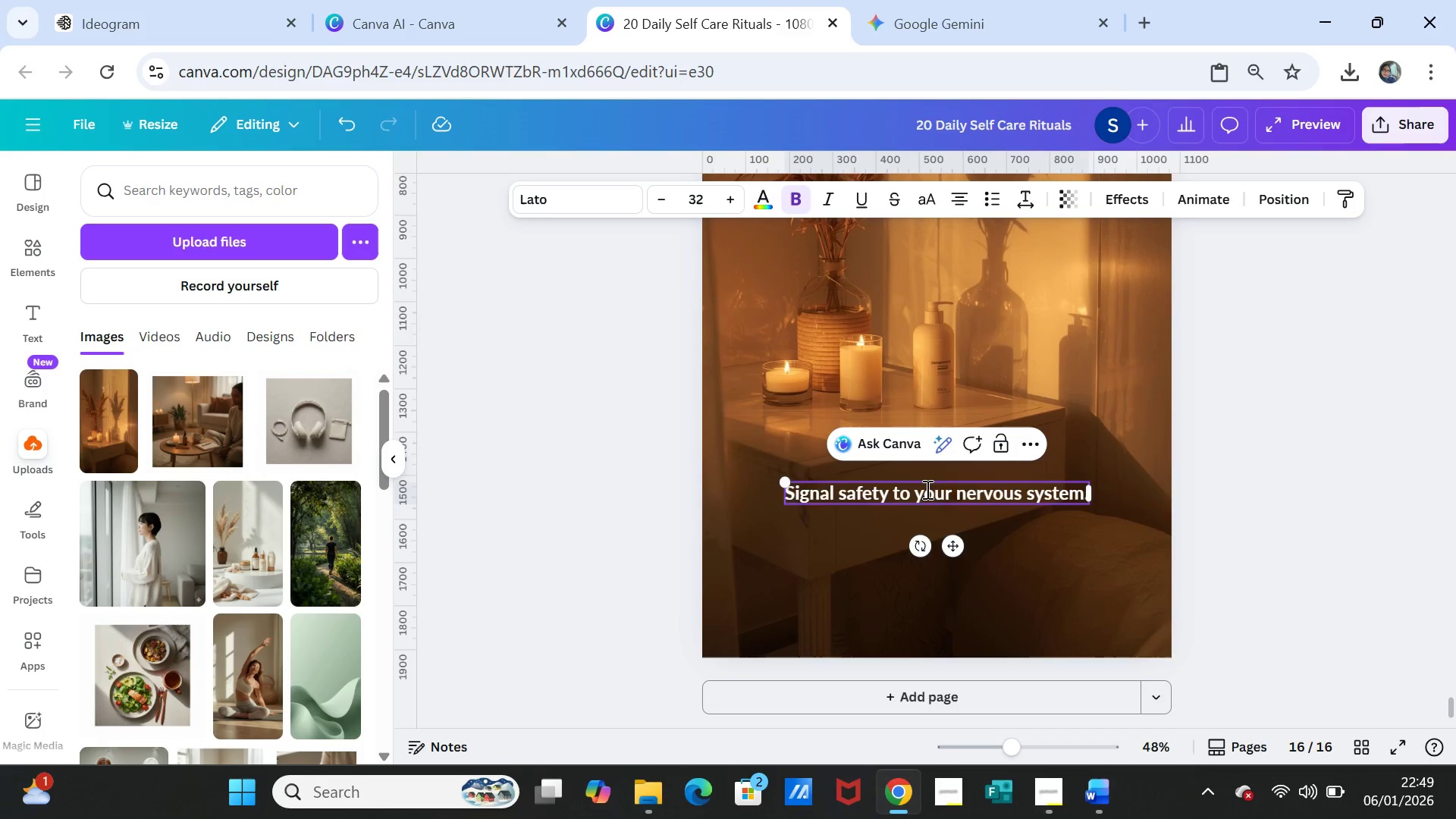 
key(Enter)
 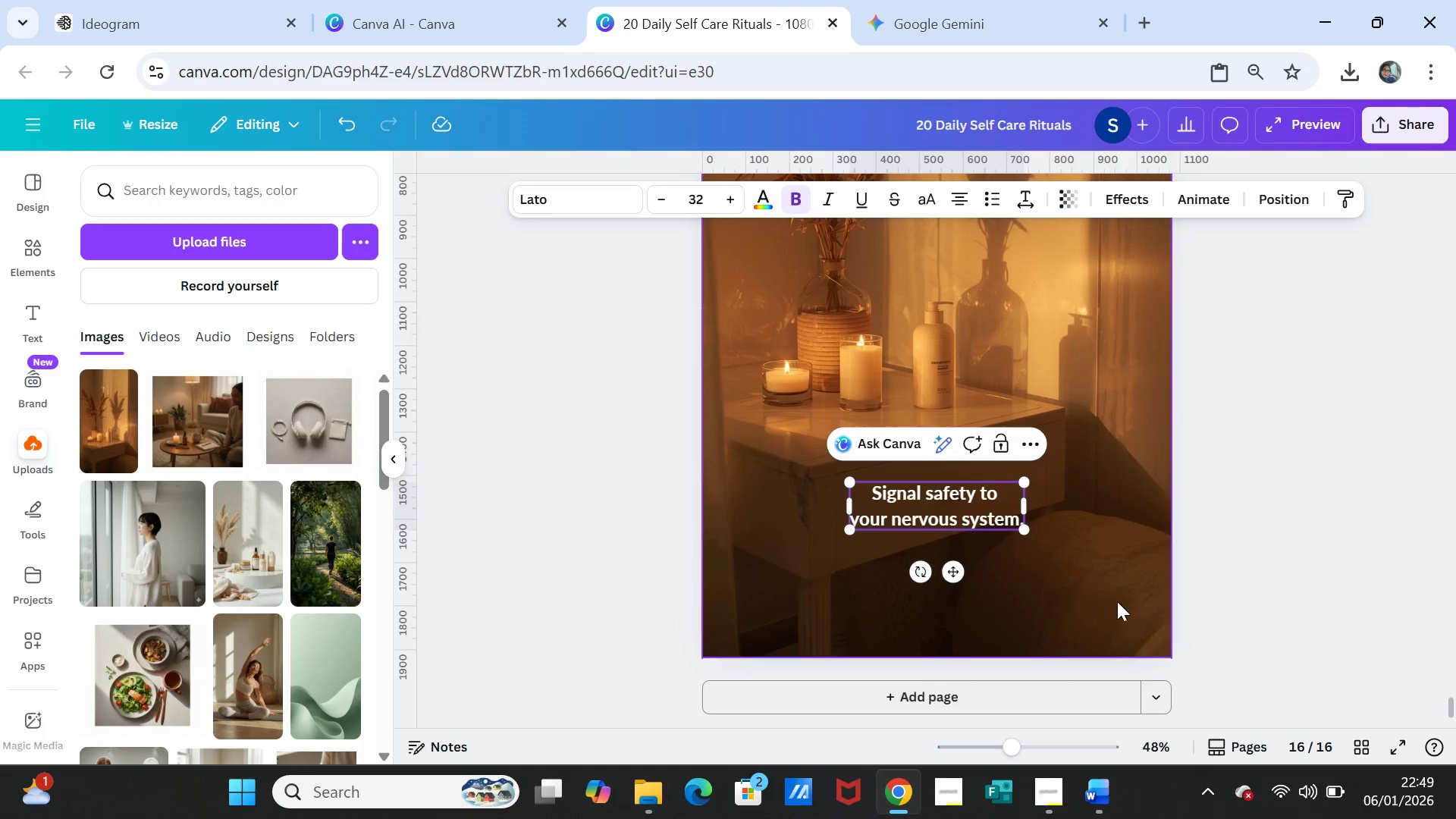 
left_click([1096, 573])
 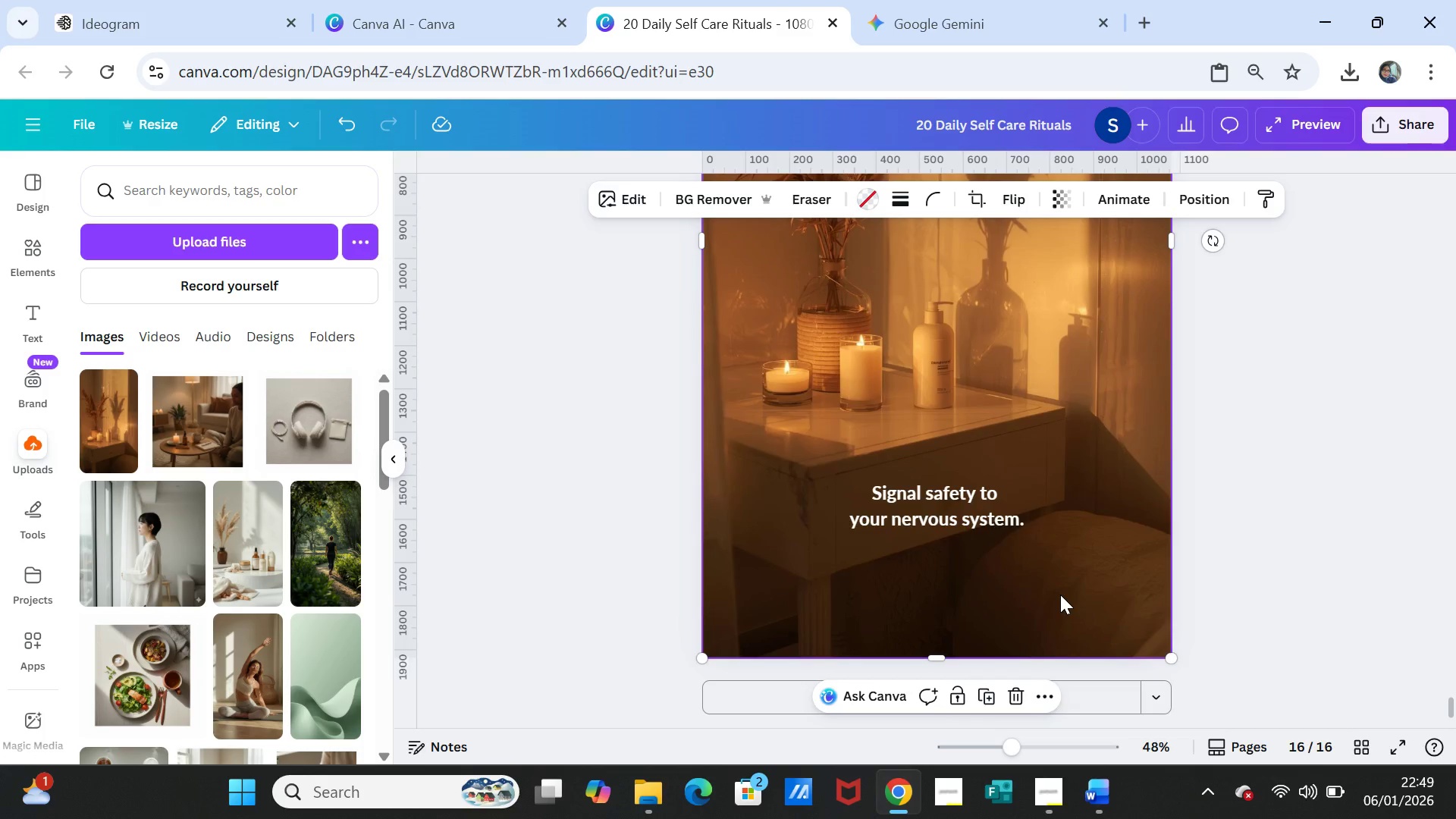 
scroll: coordinate [1072, 594], scroll_direction: up, amount: 3.0
 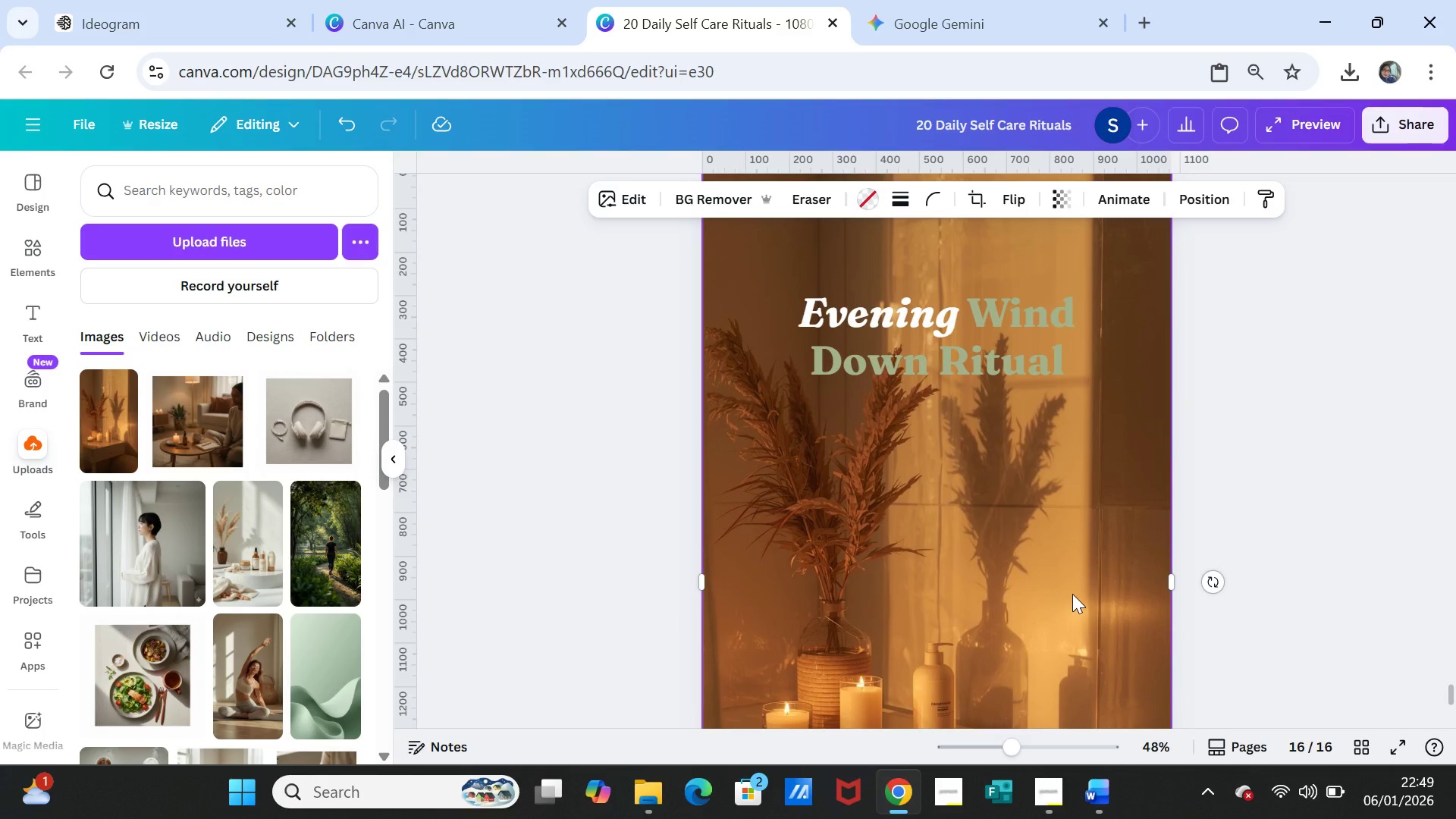 
scroll: coordinate [1072, 594], scroll_direction: down, amount: 2.0
 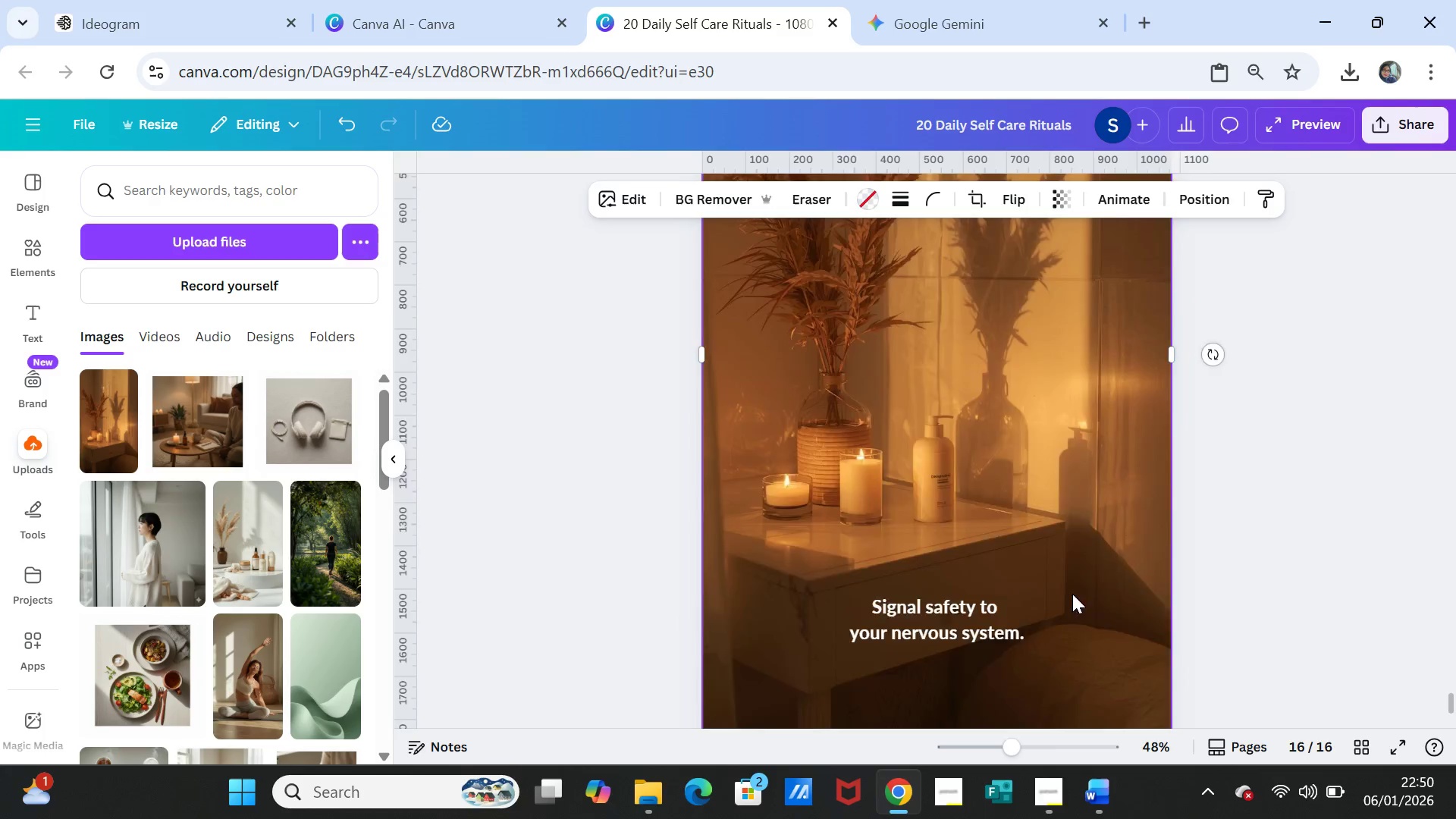 
scroll: coordinate [1073, 593], scroll_direction: up, amount: 5.0
 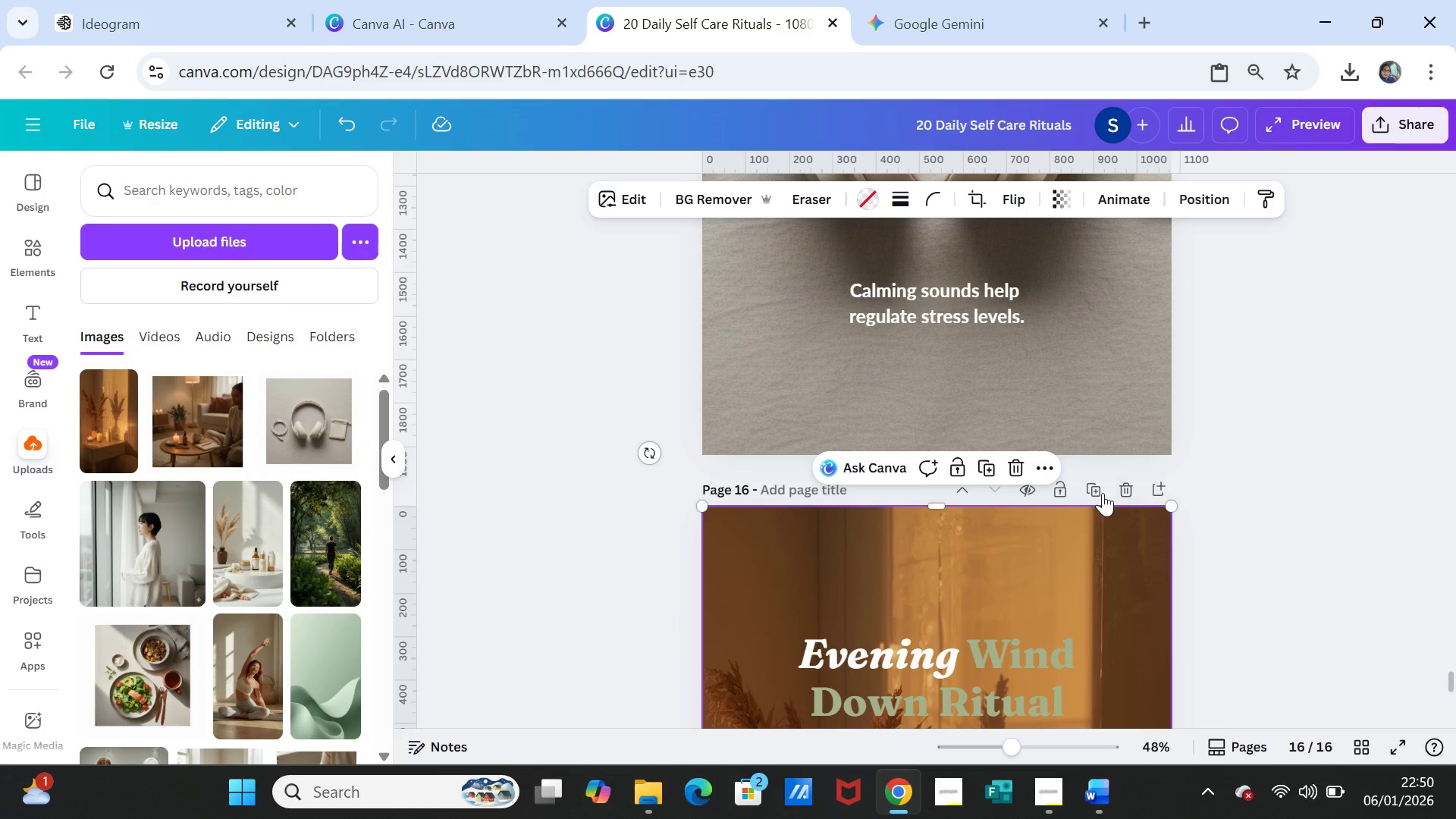 
left_click([1100, 492])
 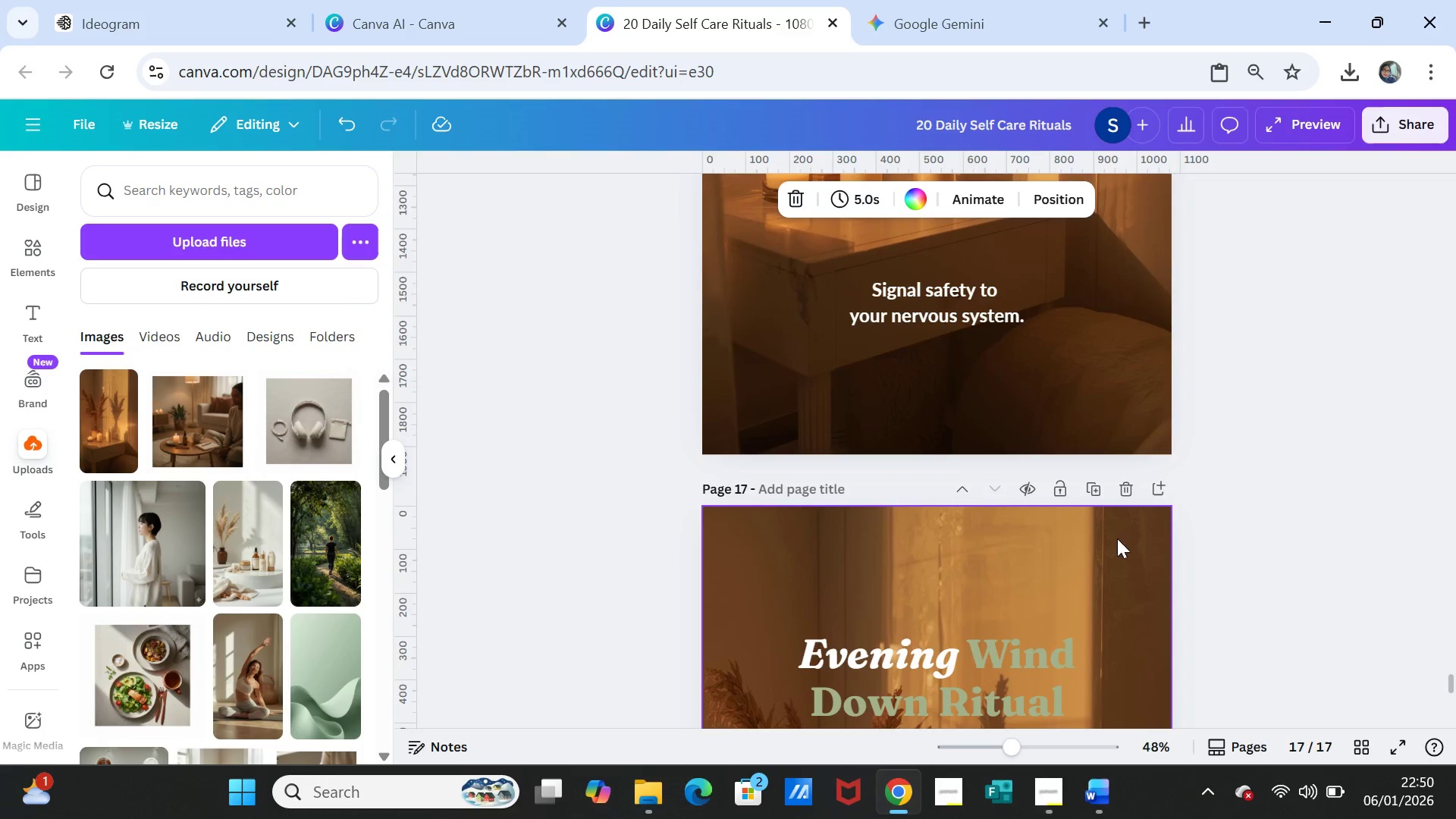 
left_click([1137, 575])
 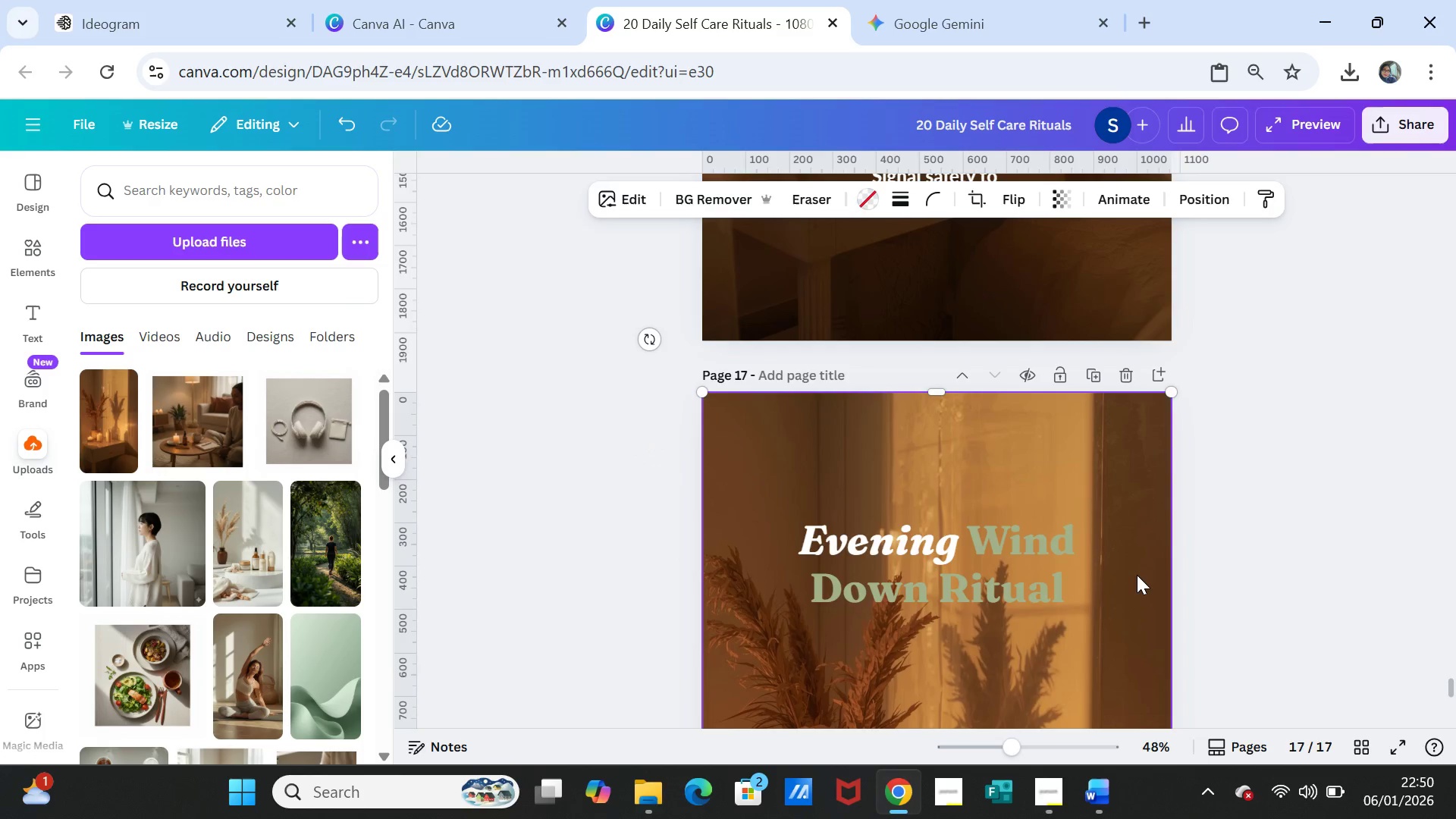 
scroll: coordinate [1137, 575], scroll_direction: down, amount: 1.0
 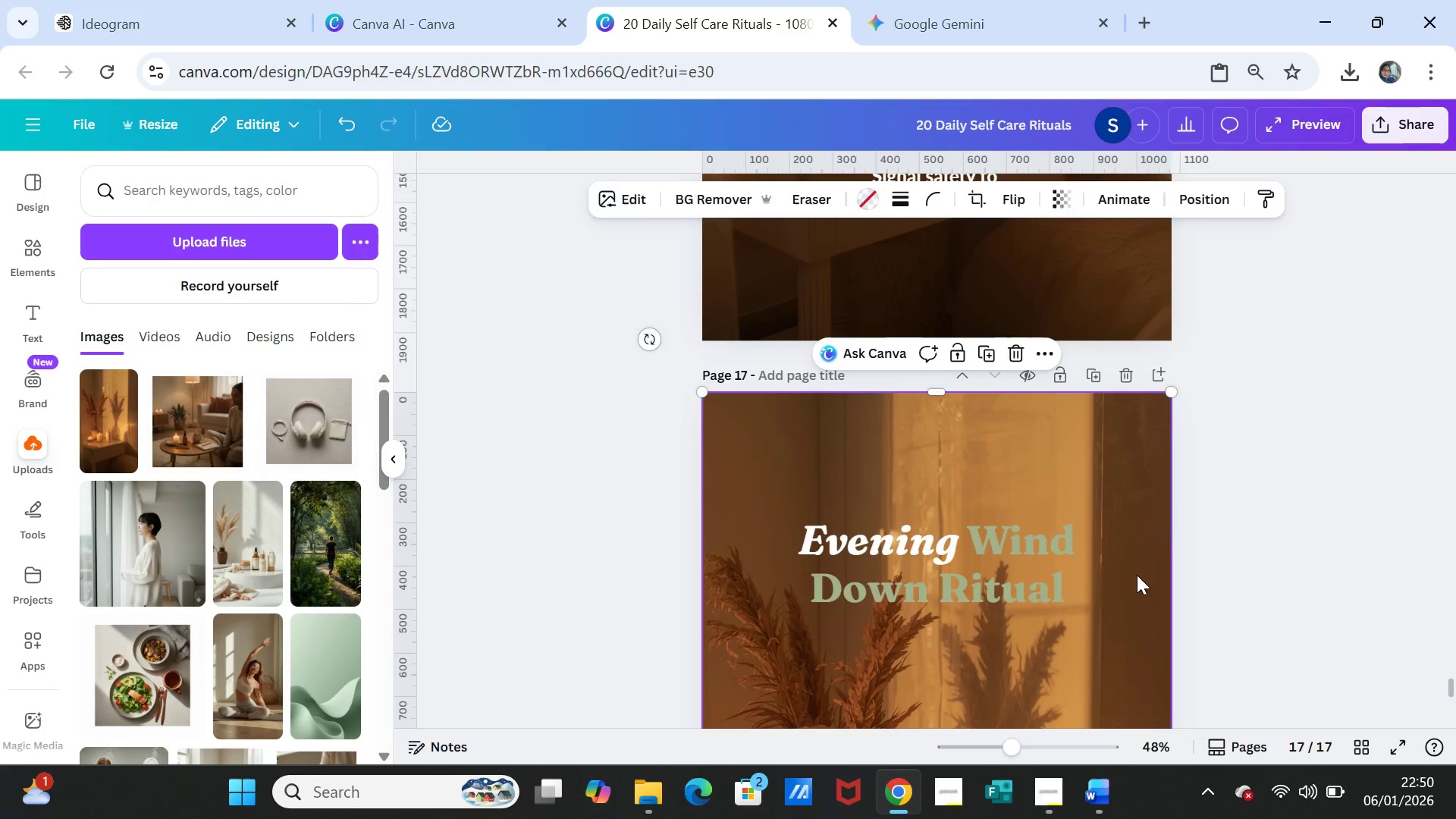 
key(Delete)
 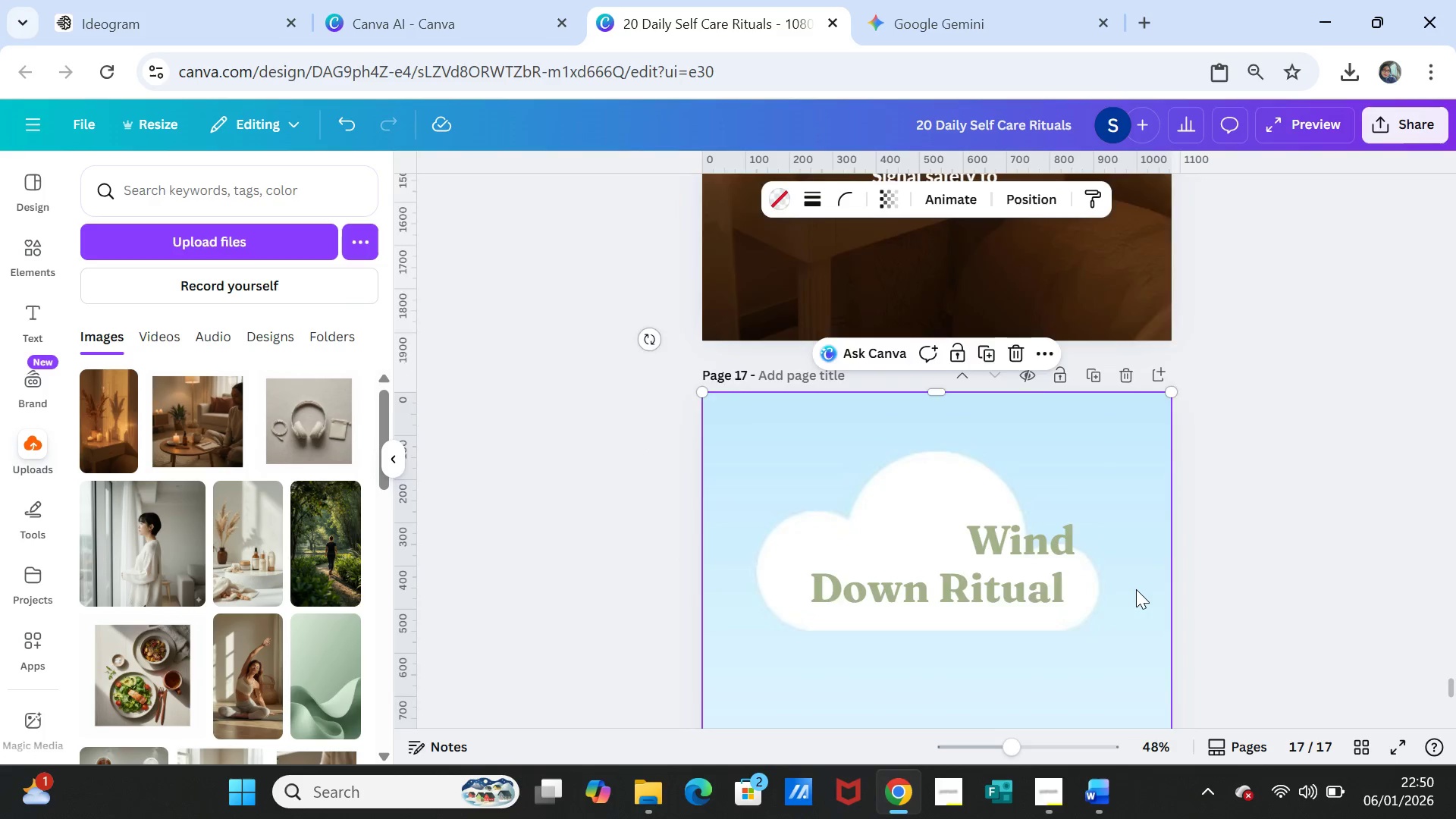 
scroll: coordinate [1136, 589], scroll_direction: down, amount: 2.0
 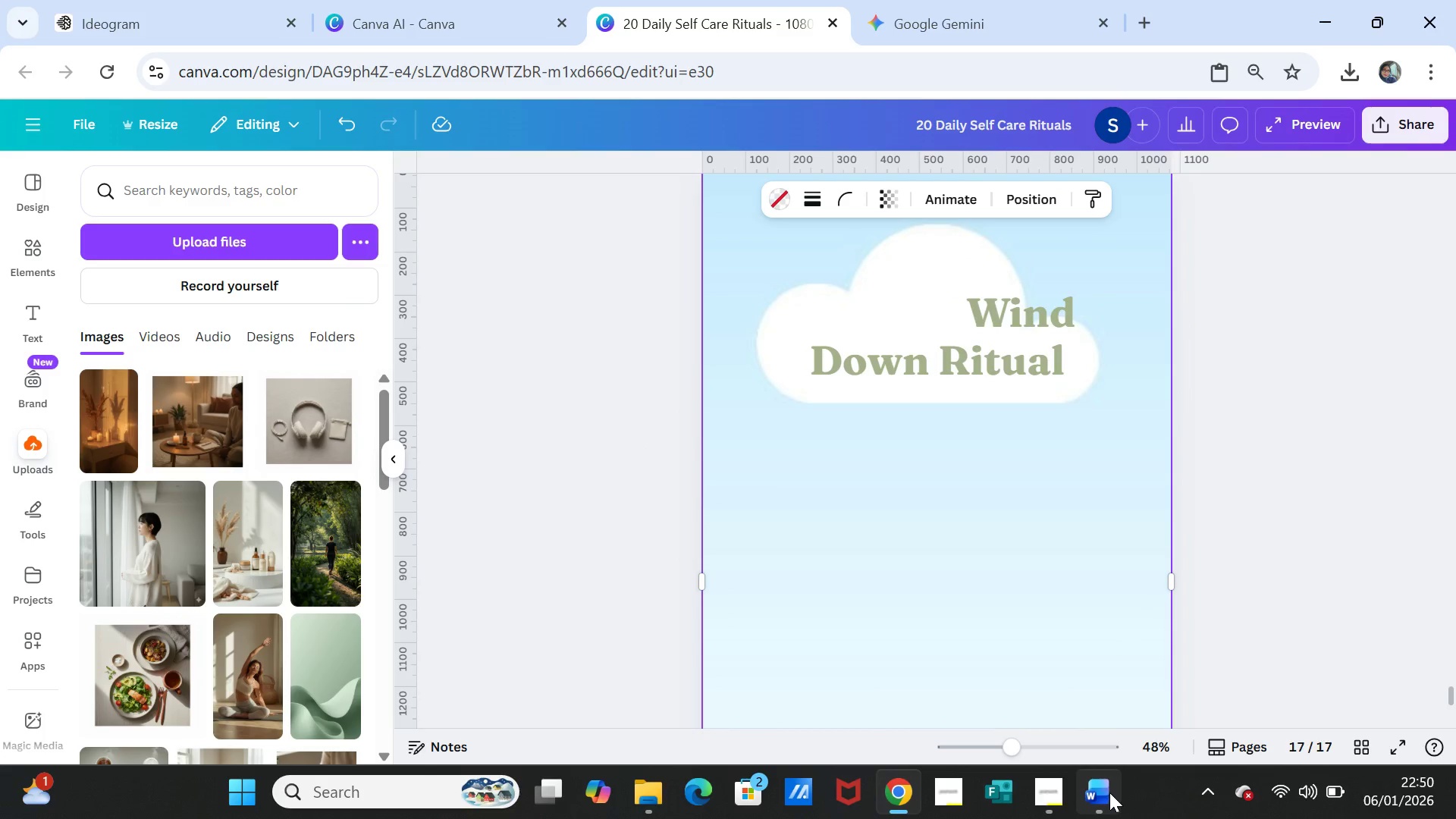 
left_click([1109, 792])
 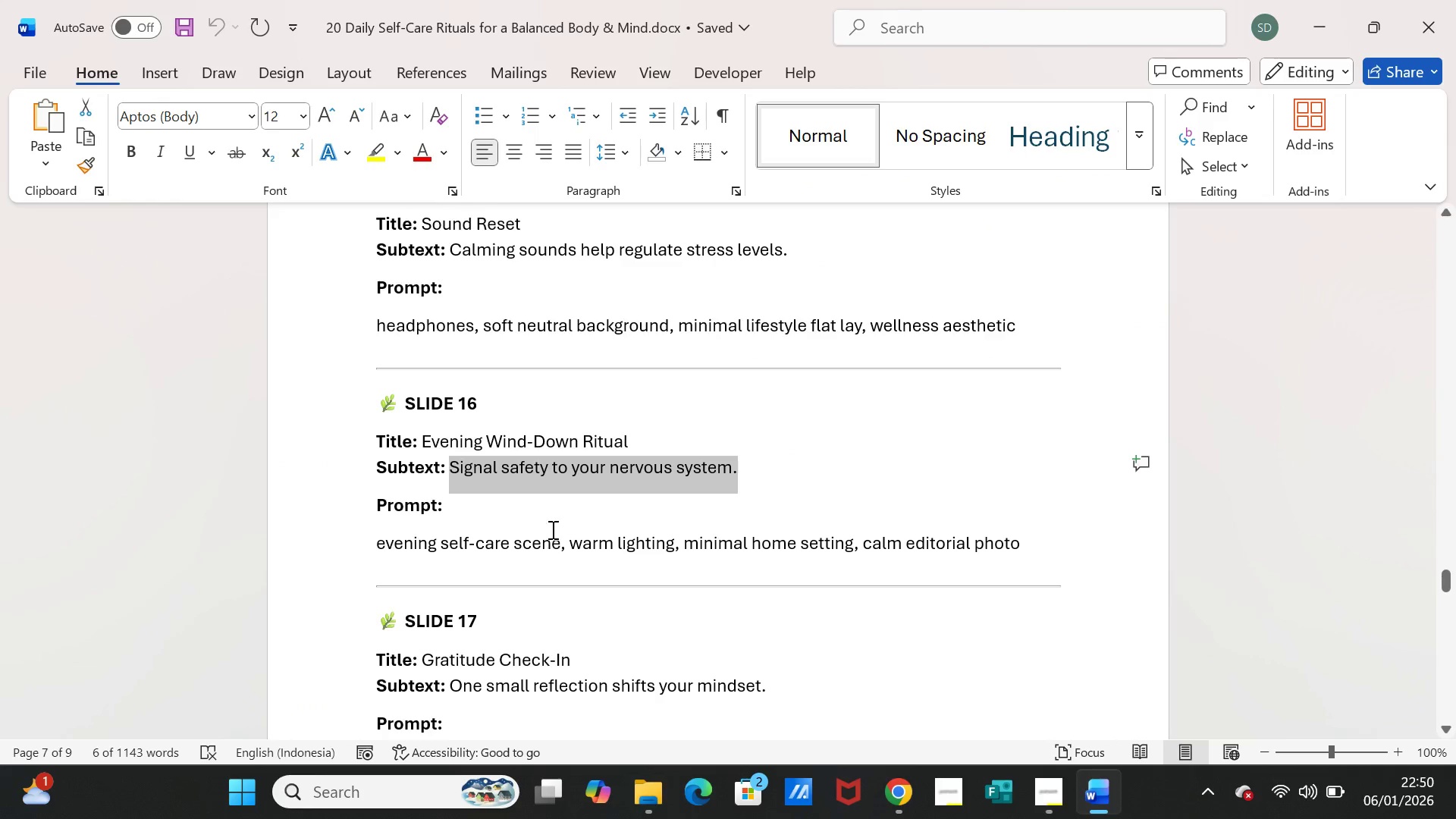 
scroll: coordinate [544, 519], scroll_direction: down, amount: 5.0
 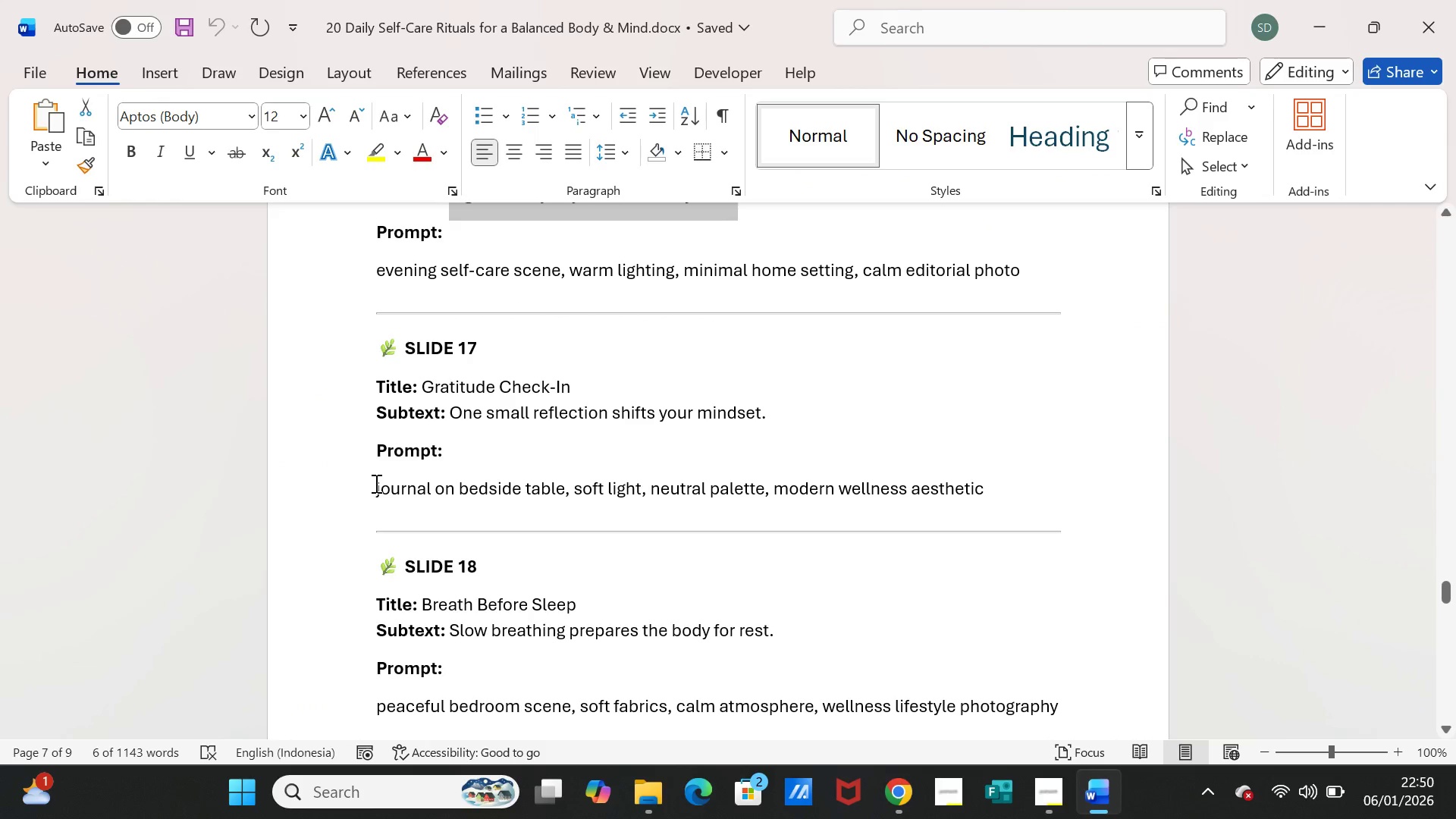 
left_click_drag(start_coordinate=[375, 483], to_coordinate=[980, 482])
 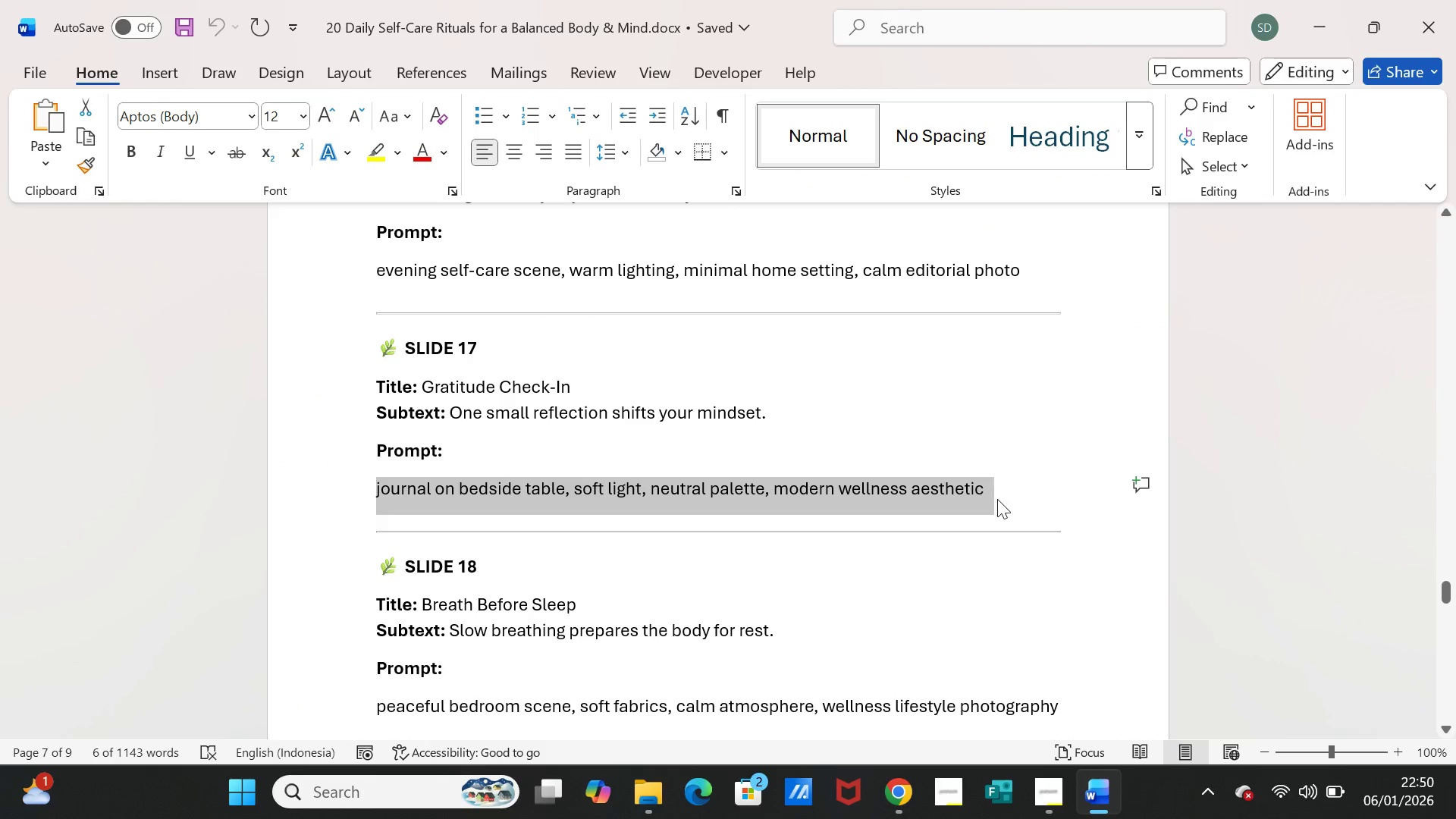 
key(Control+C)
 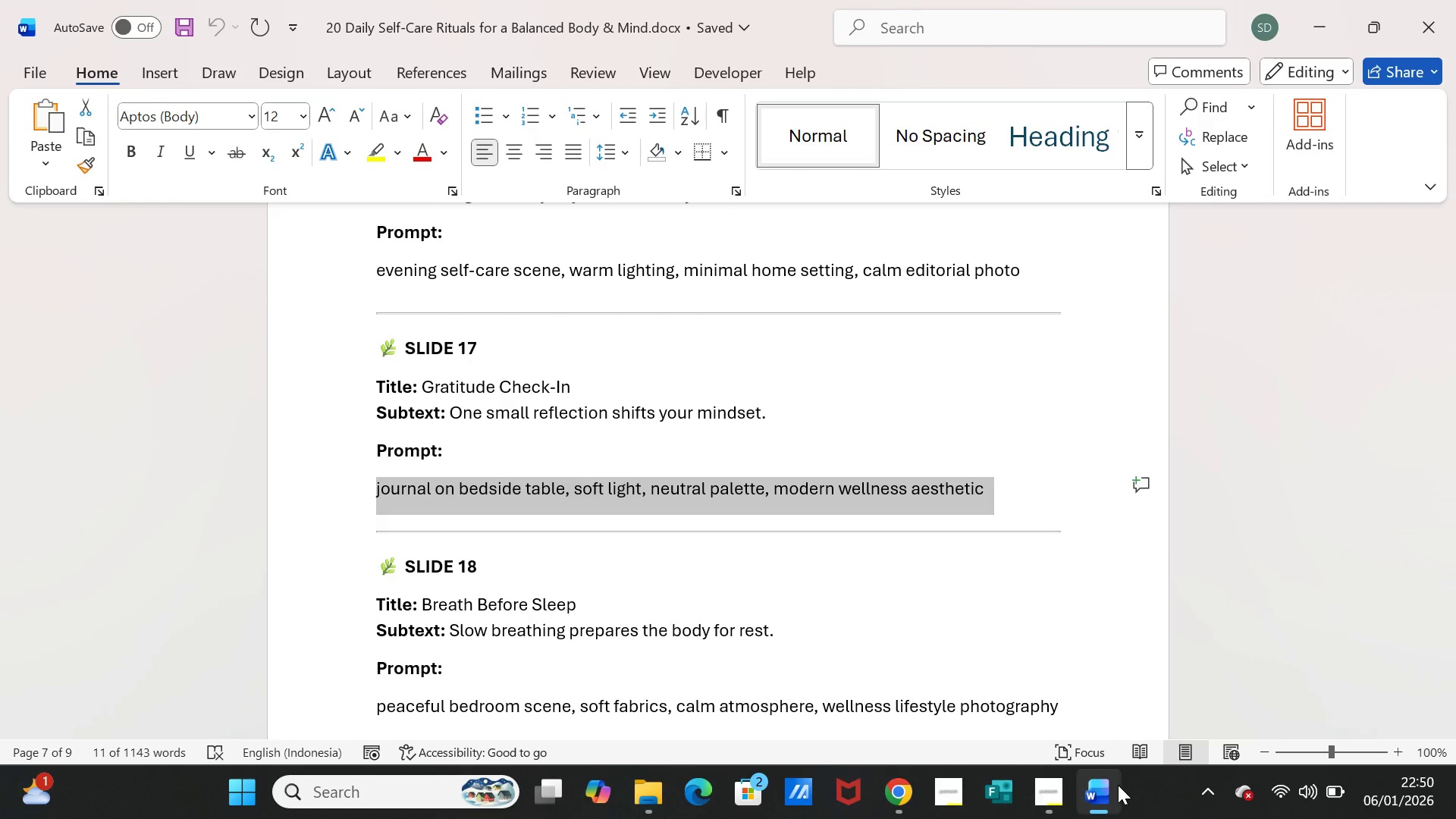 
left_click([1117, 786])
 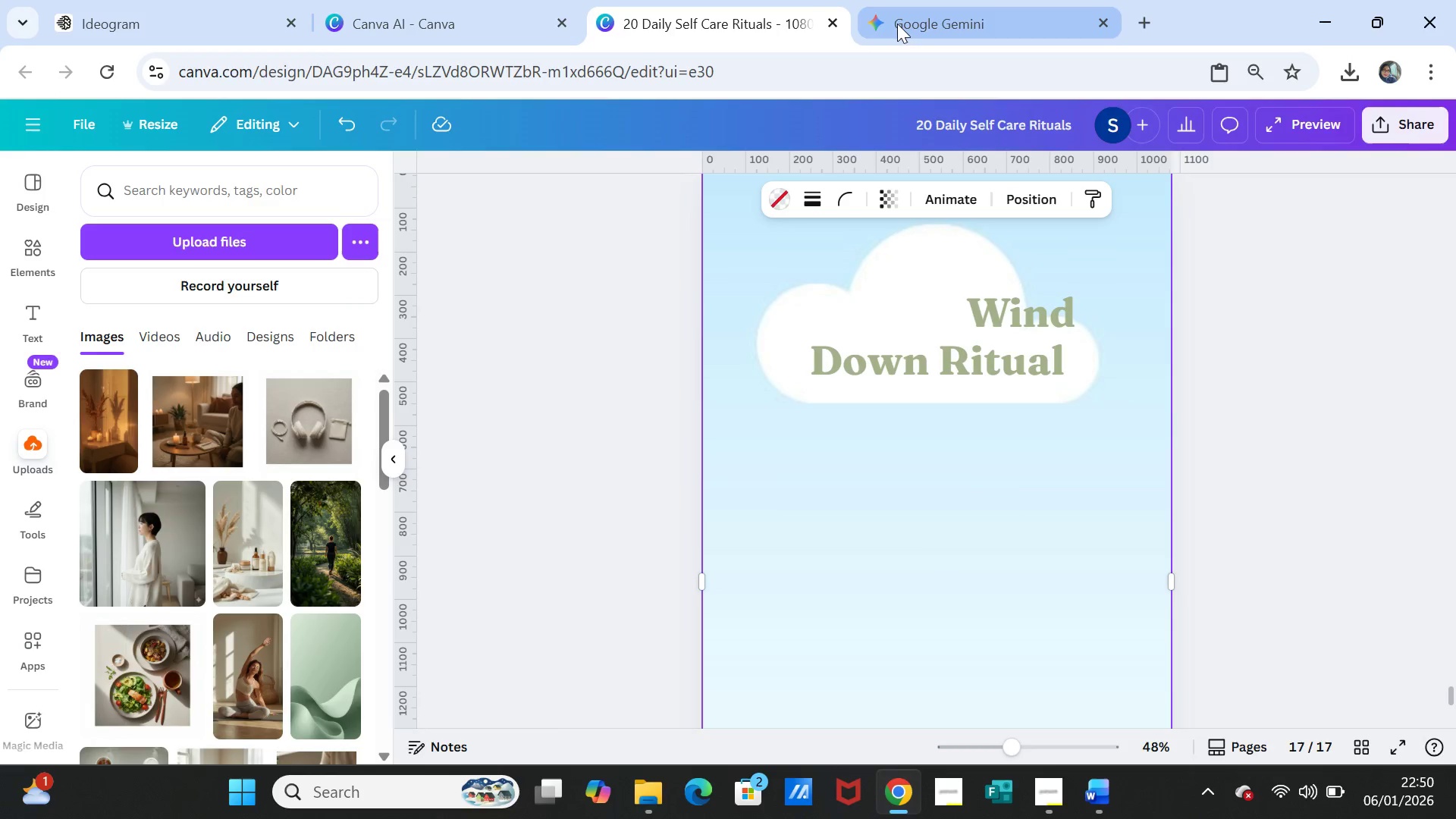 
left_click([897, 20])
 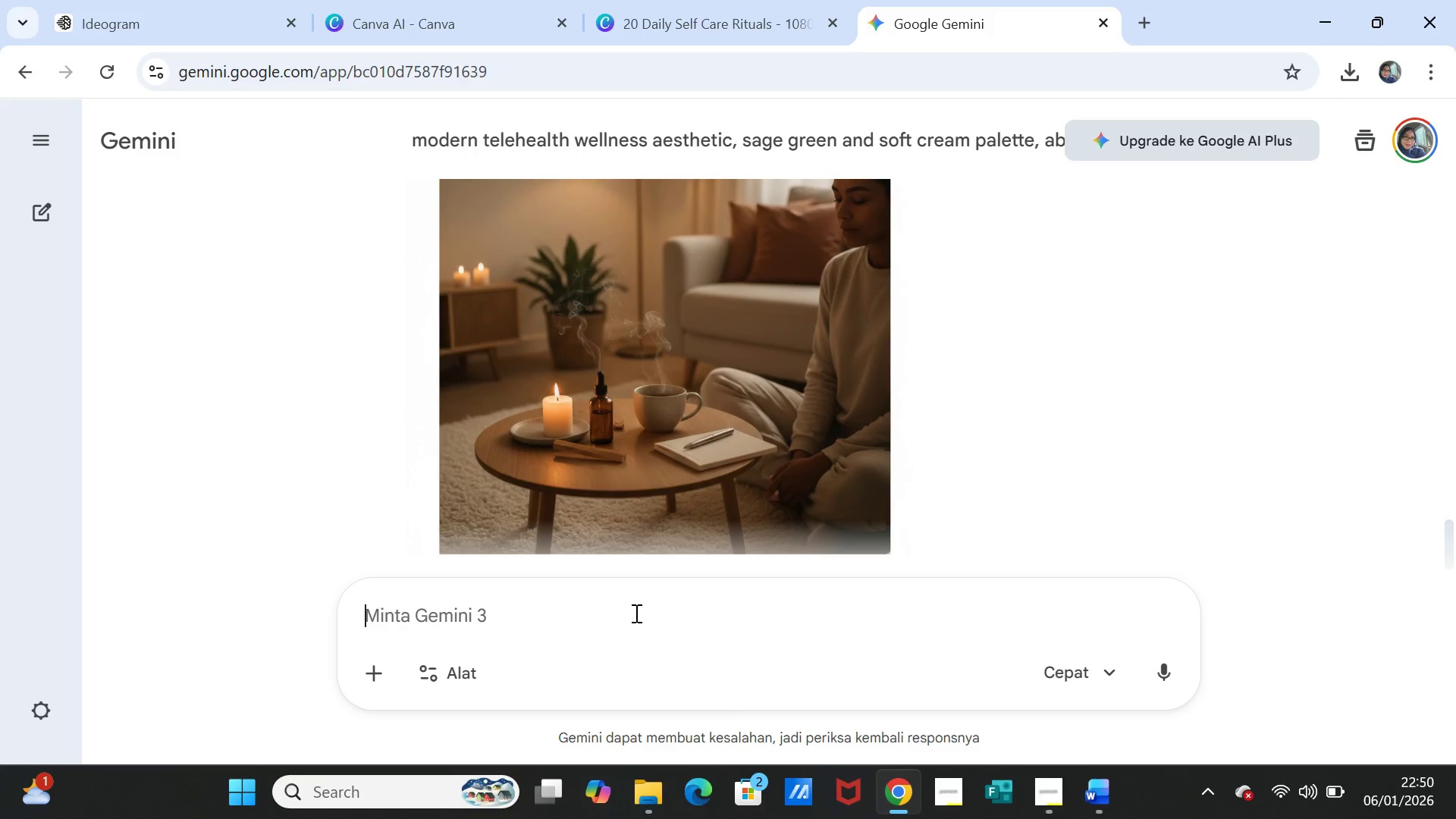 
key(Control+ControlLeft)
 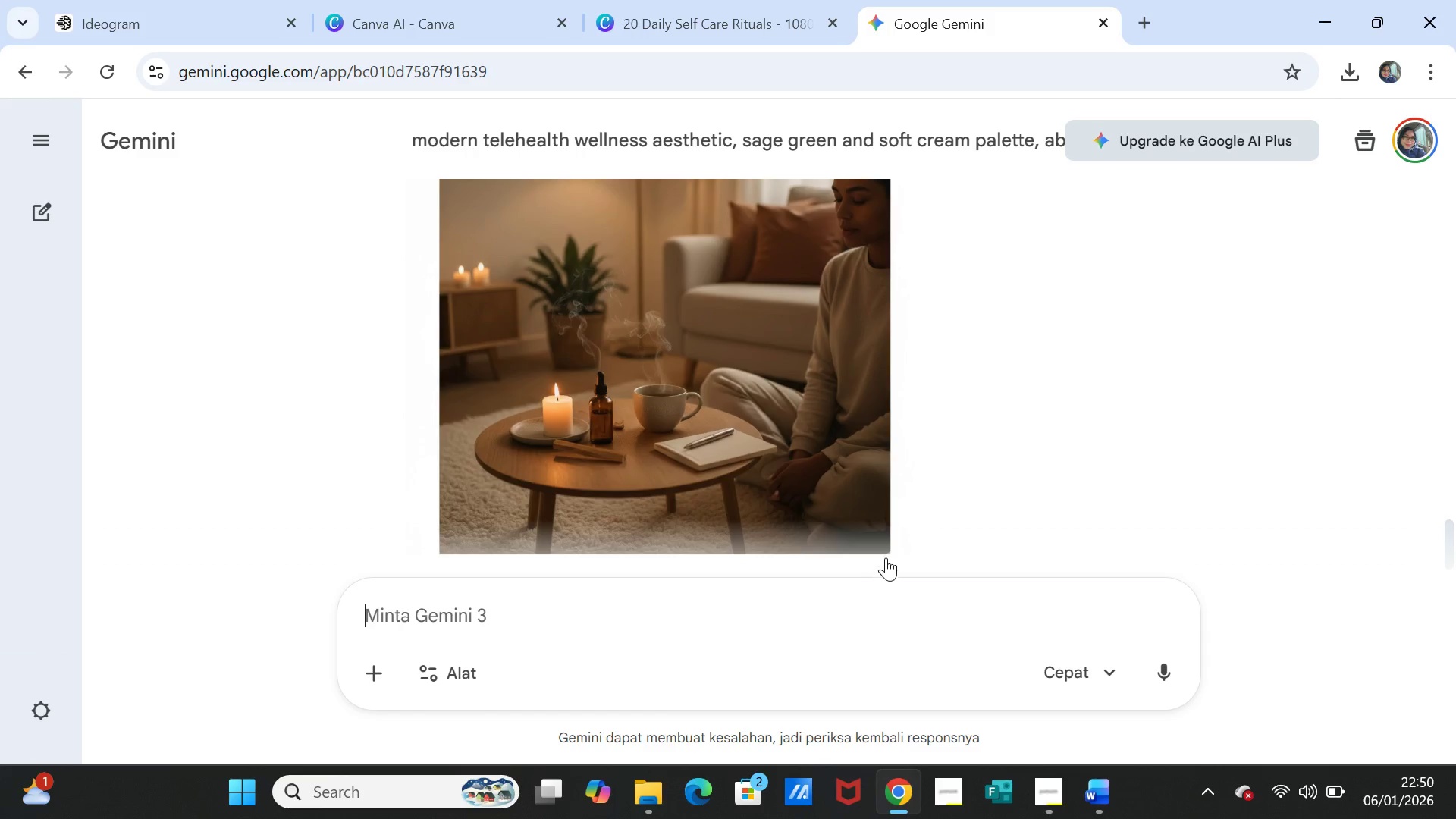 
key(Control+V)
 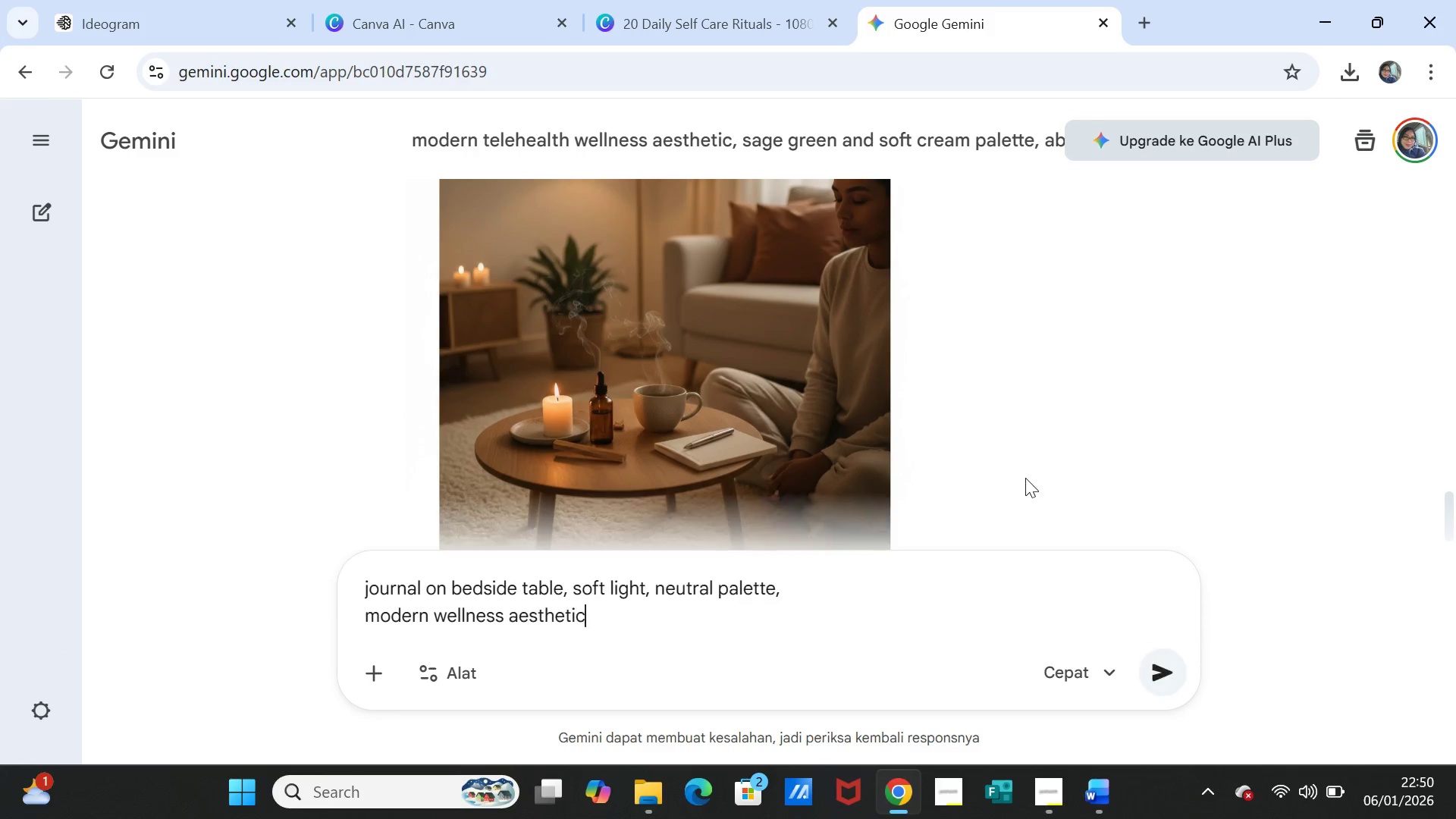 
scroll: coordinate [1025, 478], scroll_direction: up, amount: 2.0
 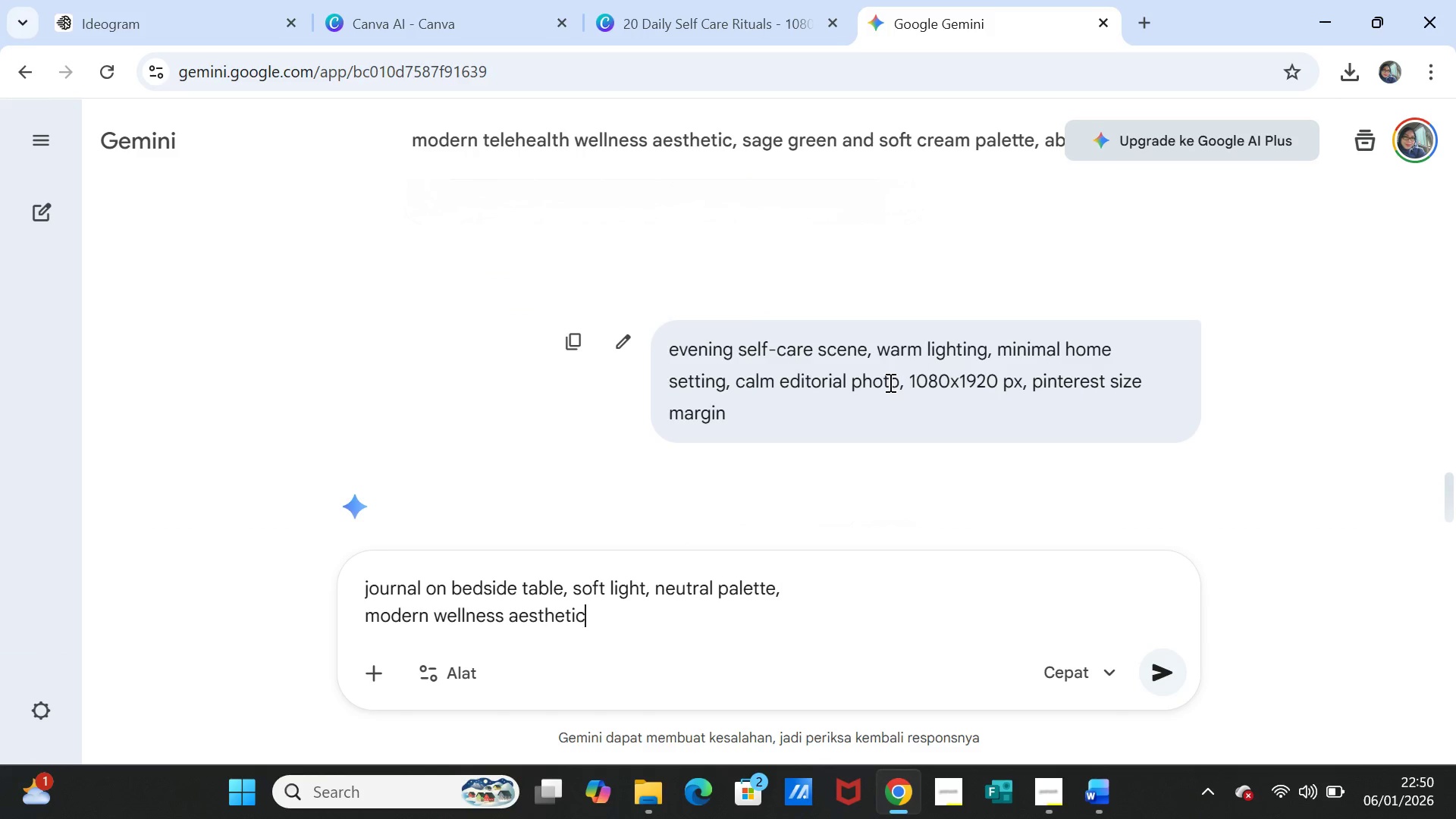 
left_click_drag(start_coordinate=[899, 382], to_coordinate=[910, 406])
 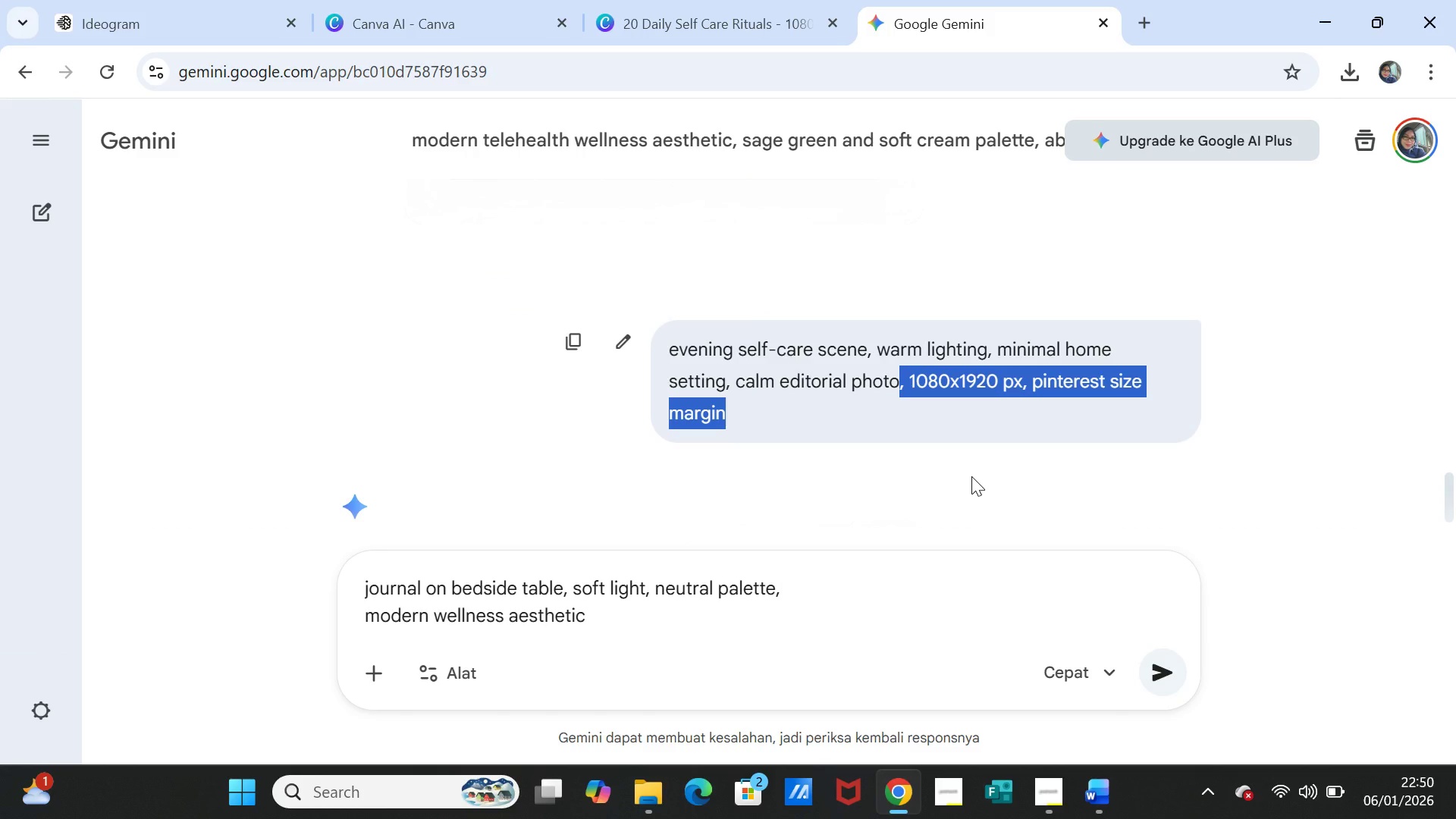 
key(Control+C)
 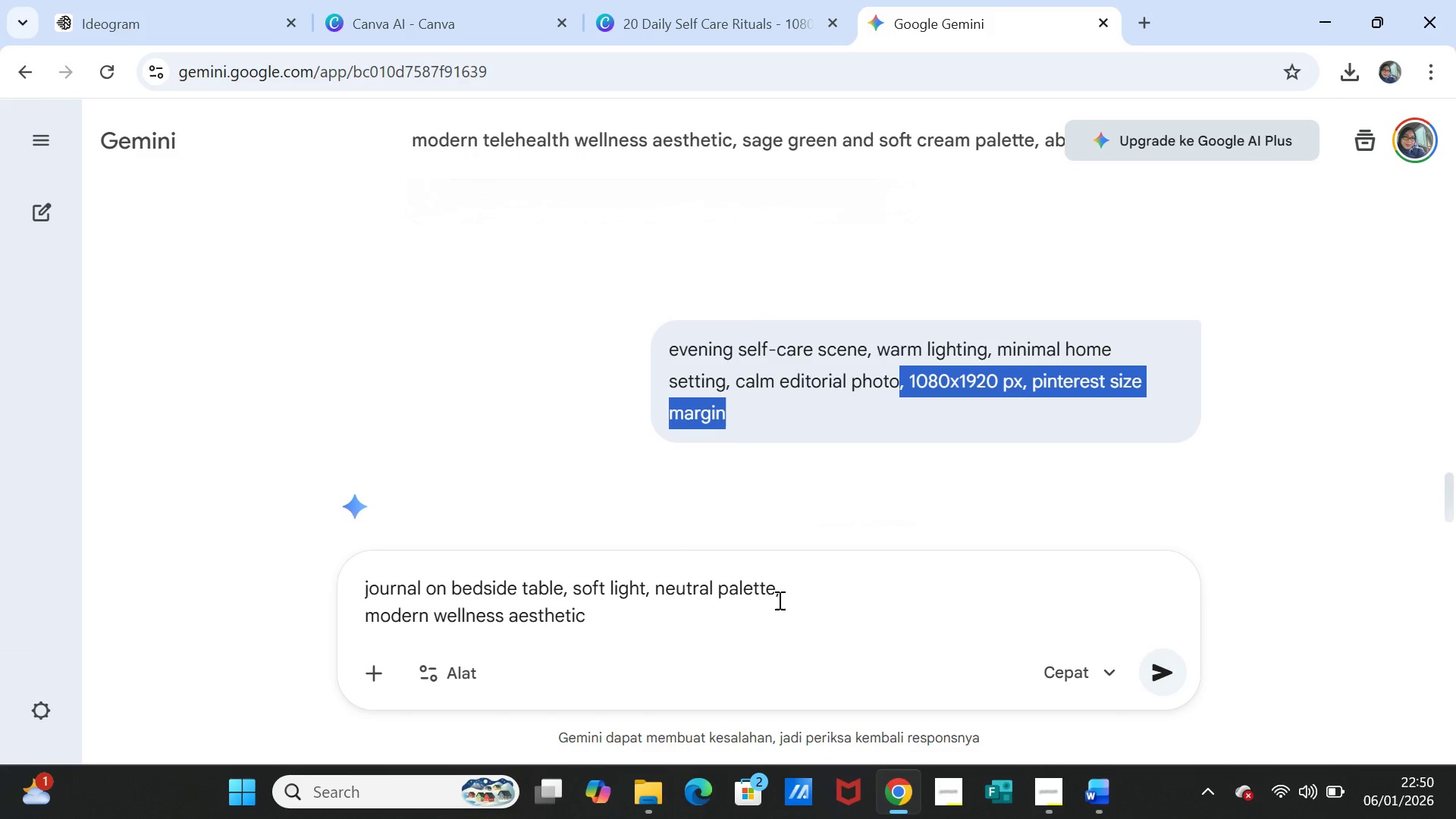 
left_click([771, 615])
 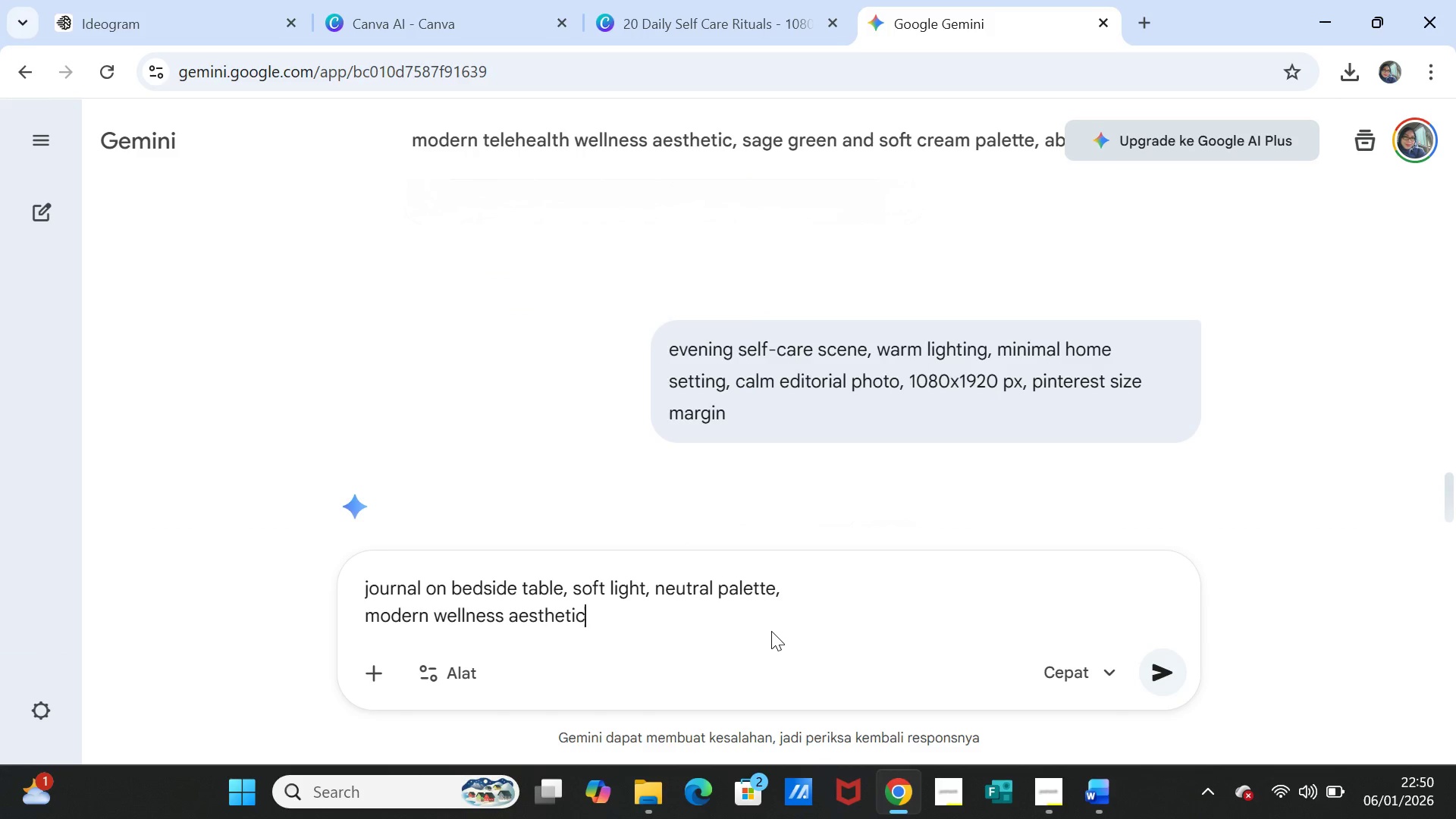 
key(Control+V)
 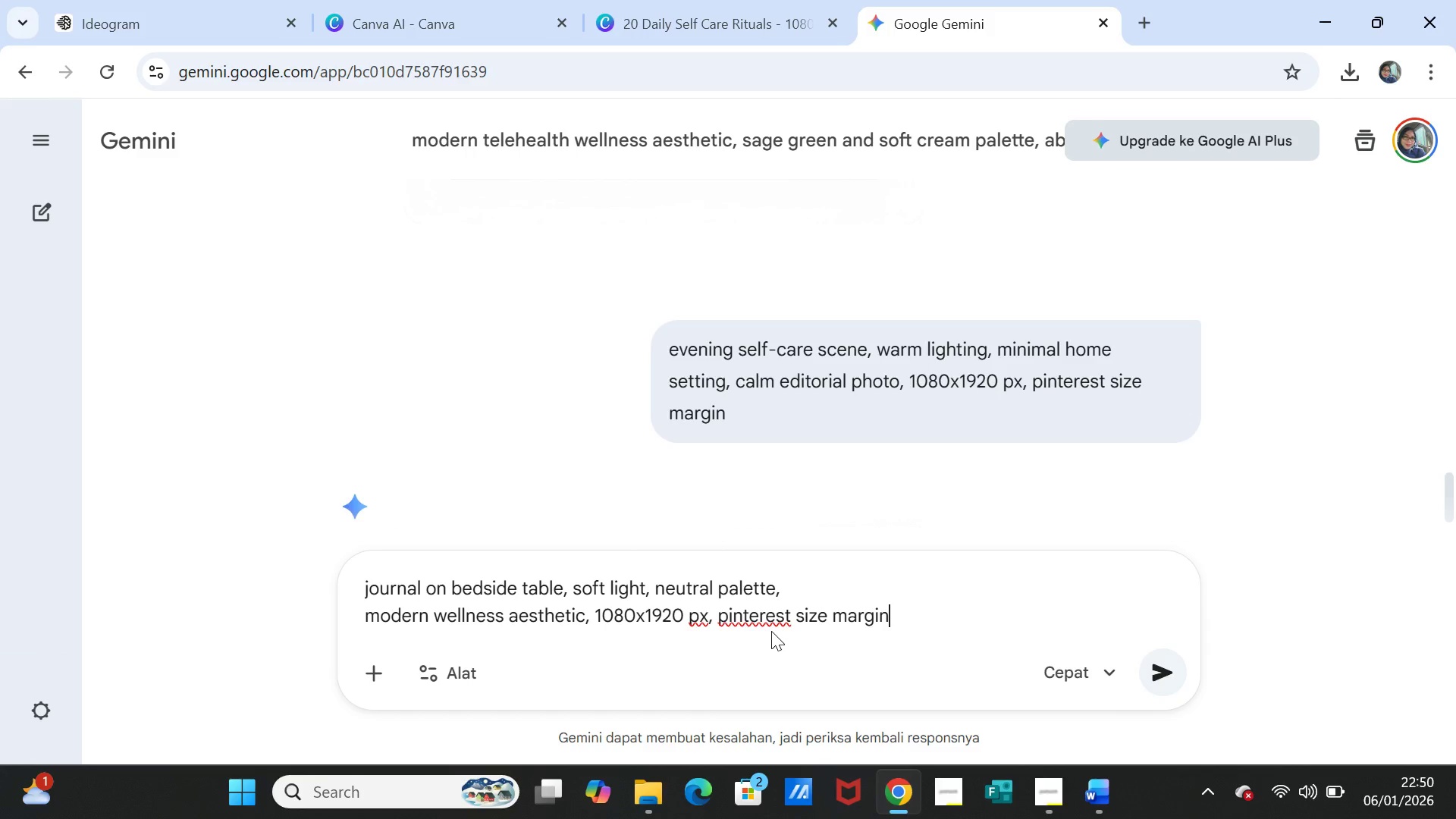 
key(Enter)
 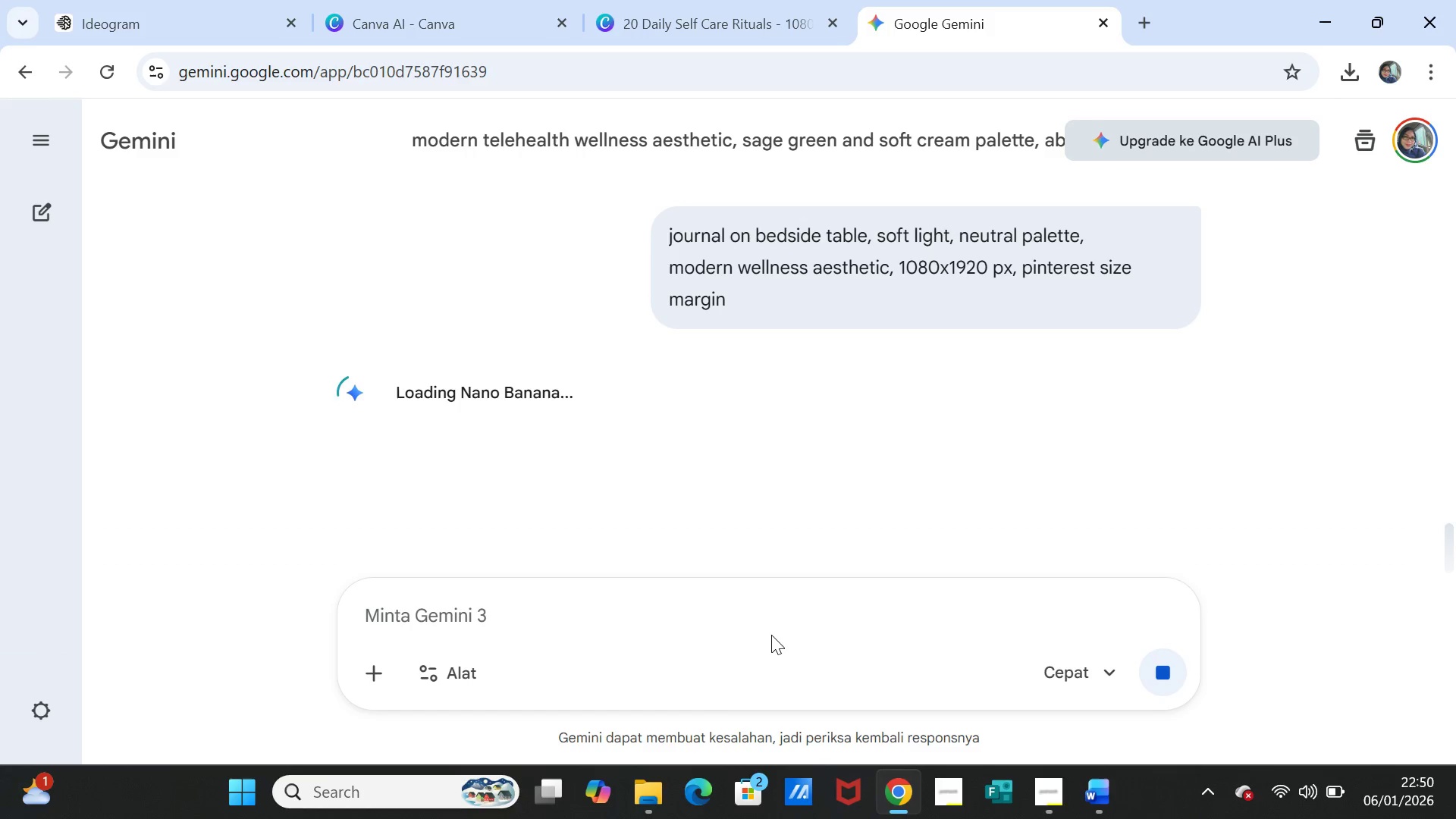 
wait(16.38)
 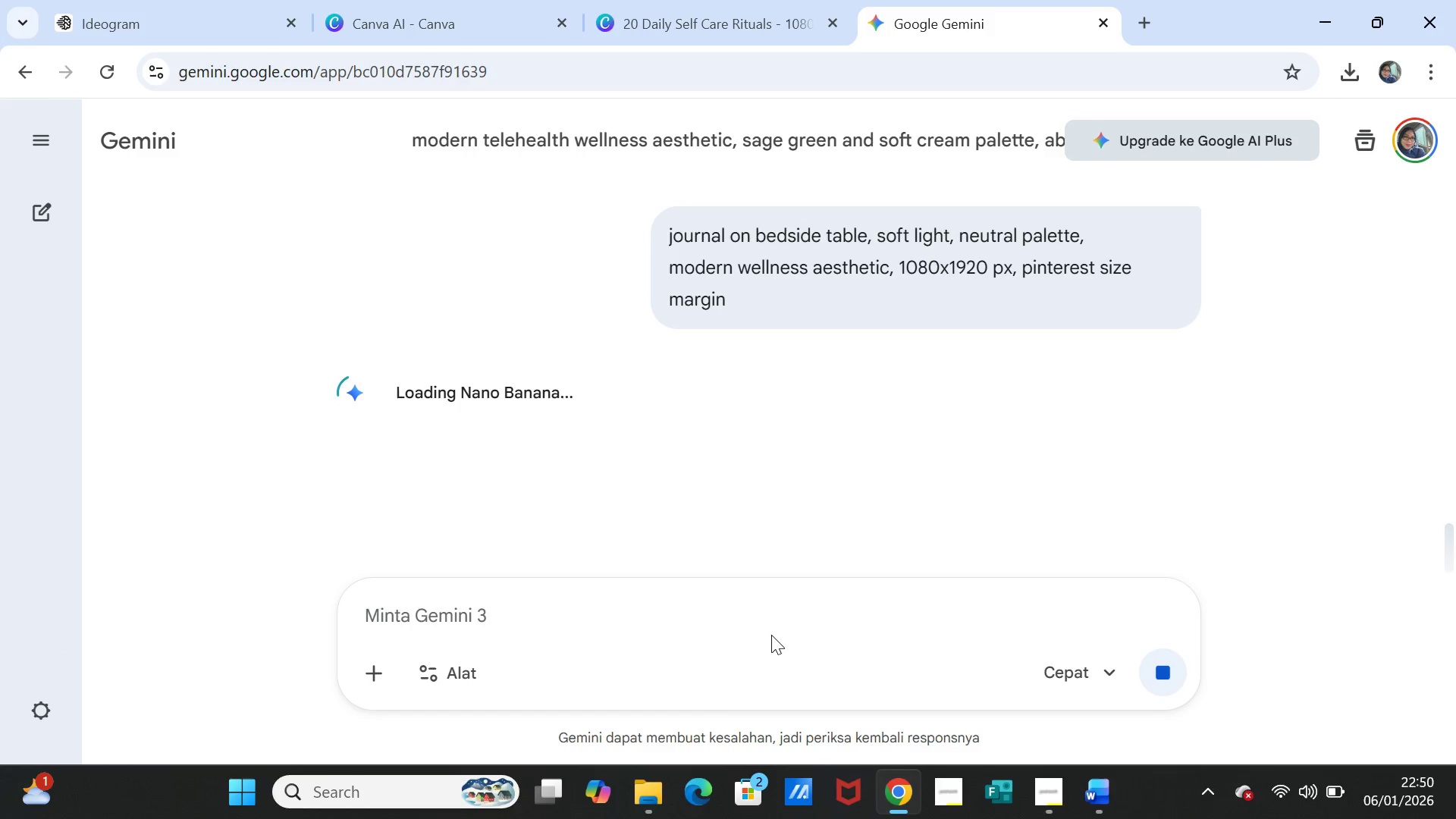 
scroll: coordinate [1159, 373], scroll_direction: down, amount: 2.0
 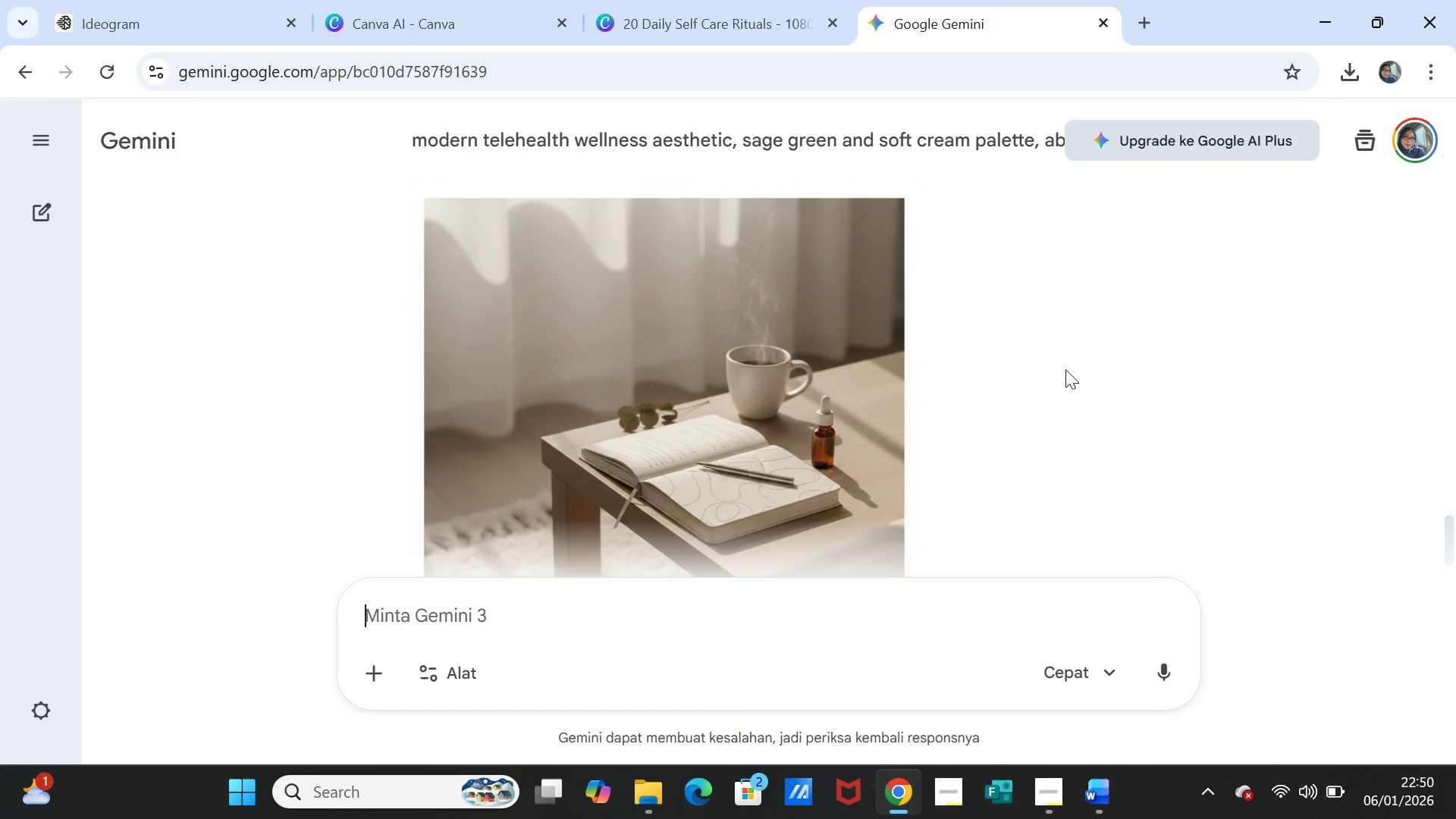 
scroll: coordinate [1065, 369], scroll_direction: up, amount: 2.0
 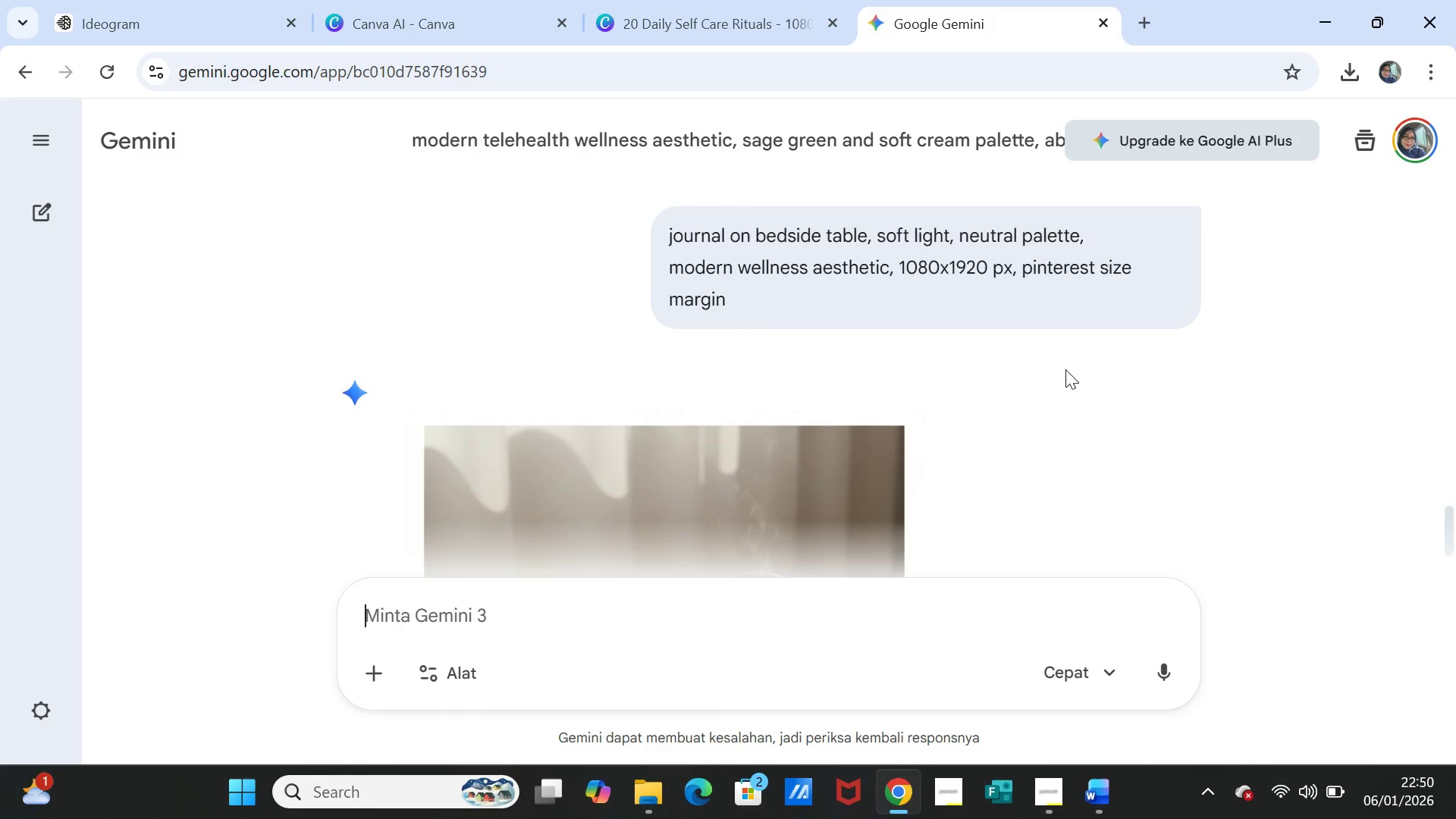 
scroll: coordinate [1065, 369], scroll_direction: down, amount: 1.0
 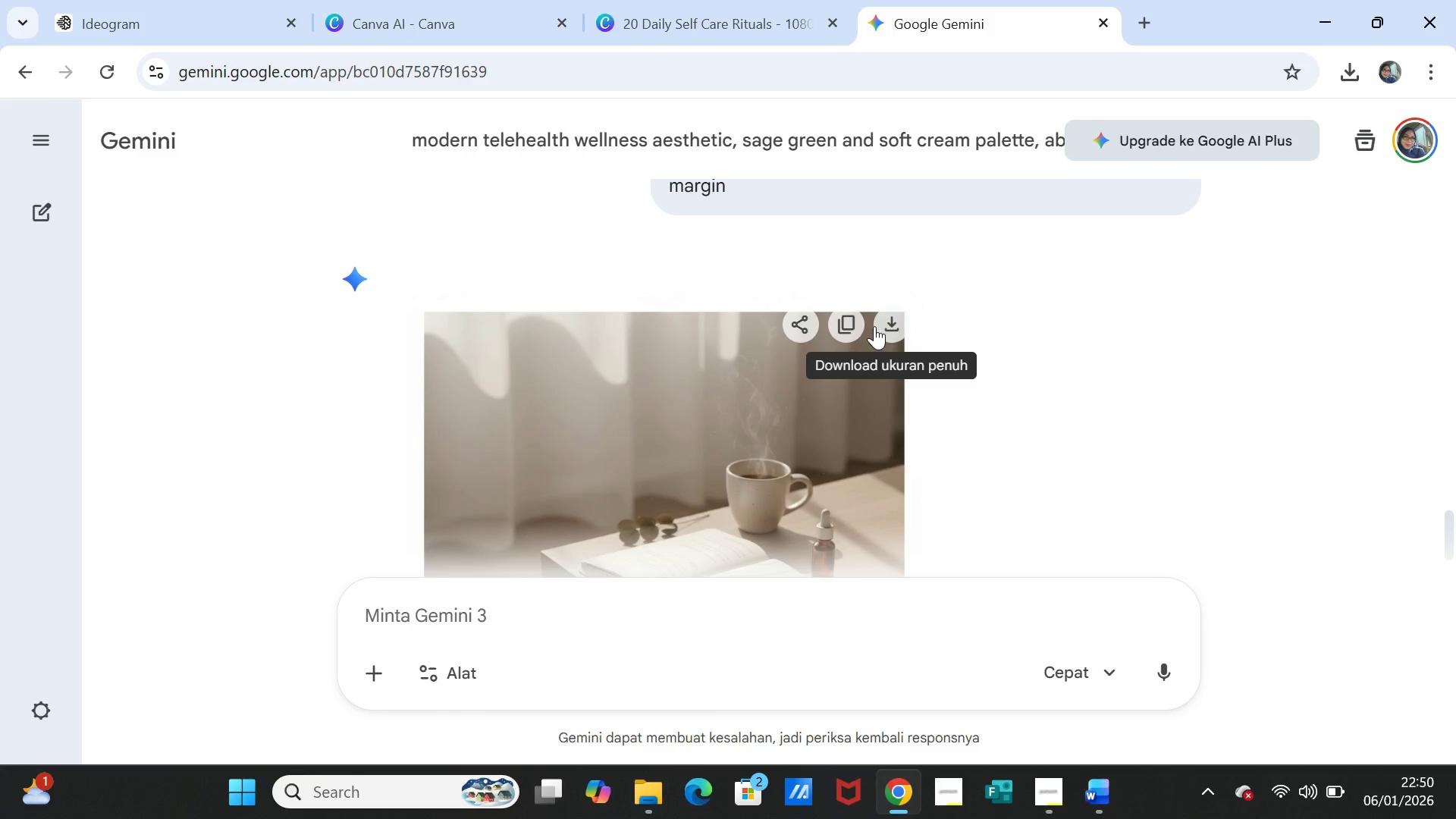 
left_click([897, 321])
 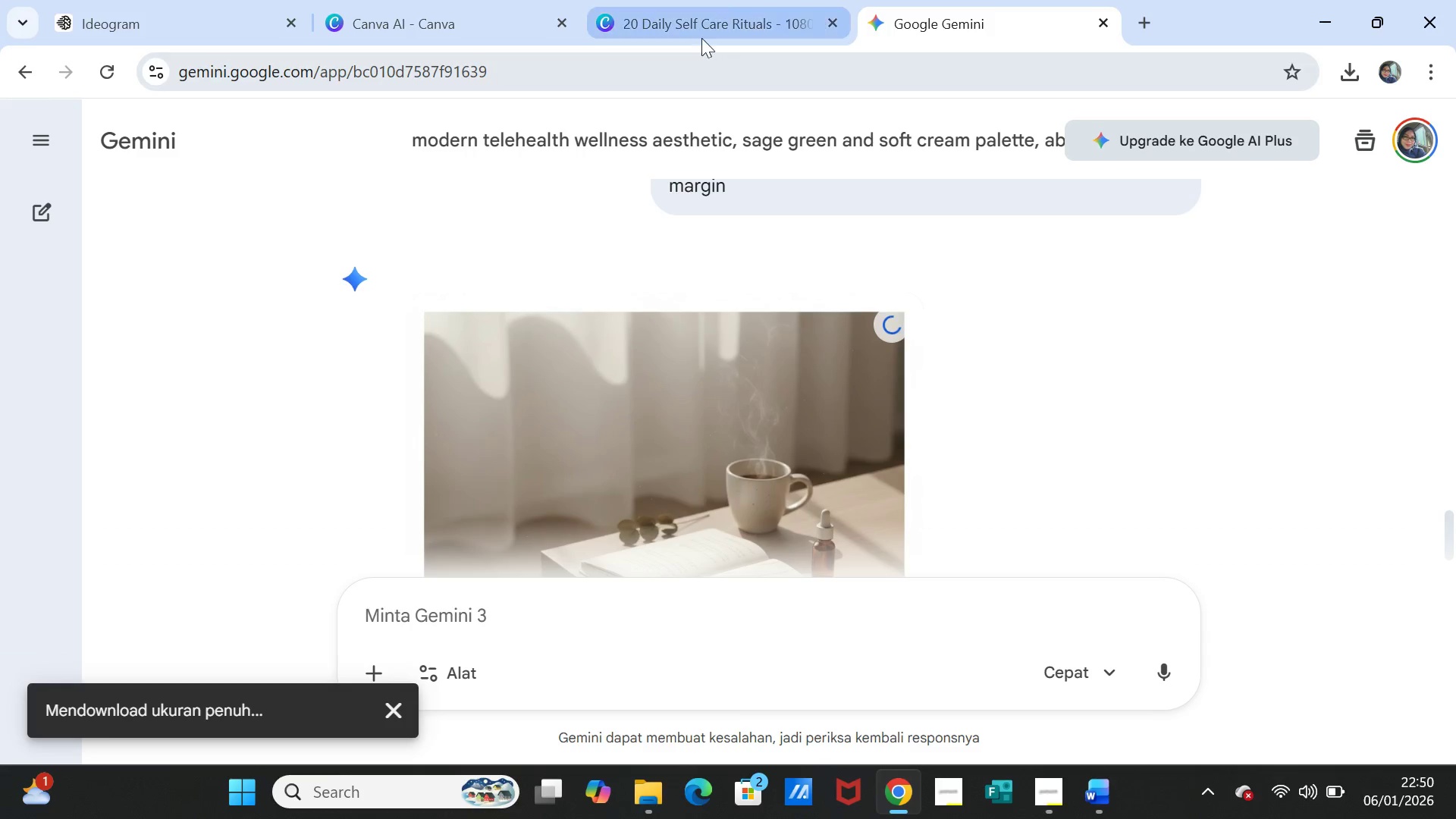 
left_click([698, 28])
 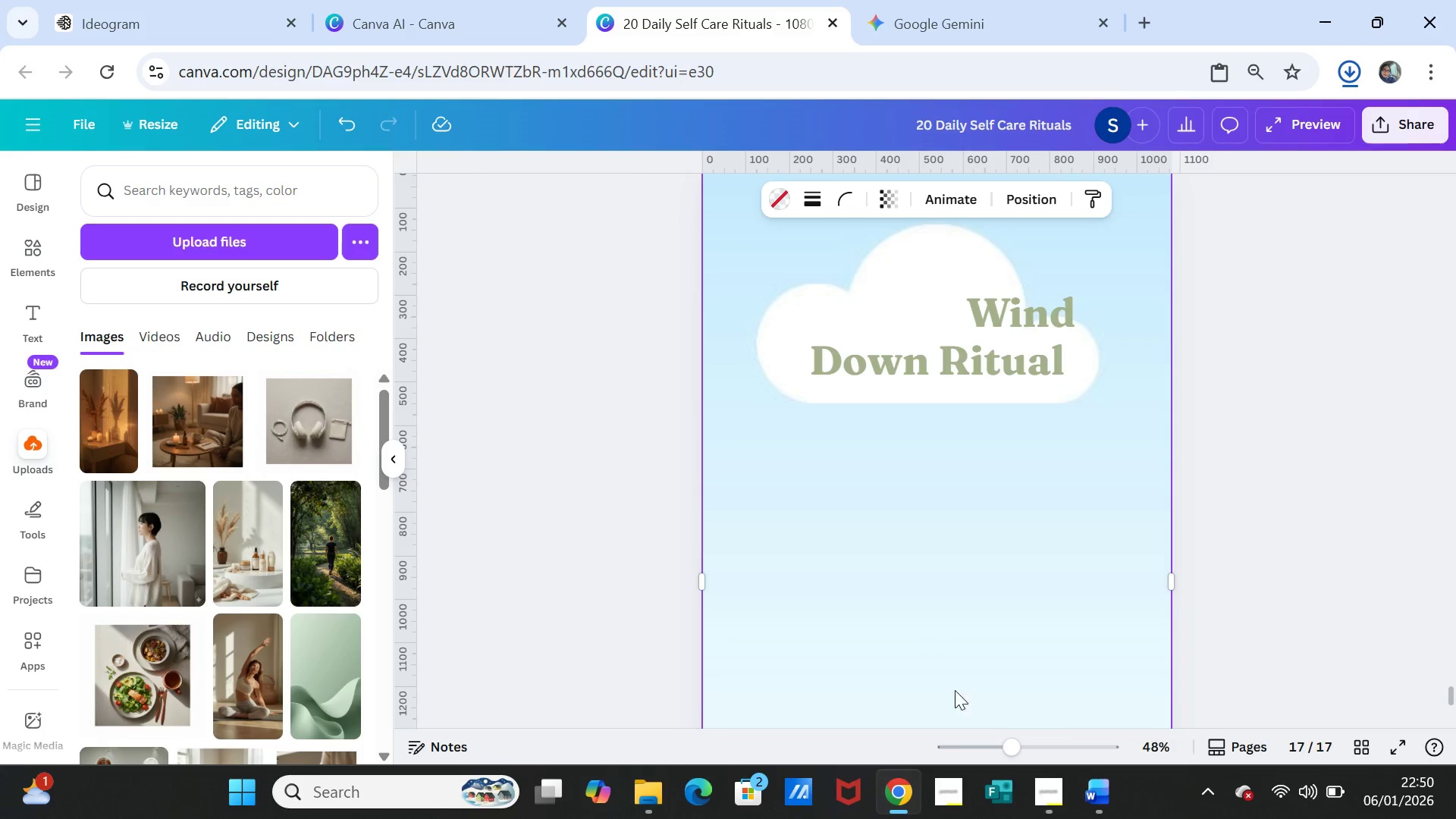 
left_click([1037, 777])